 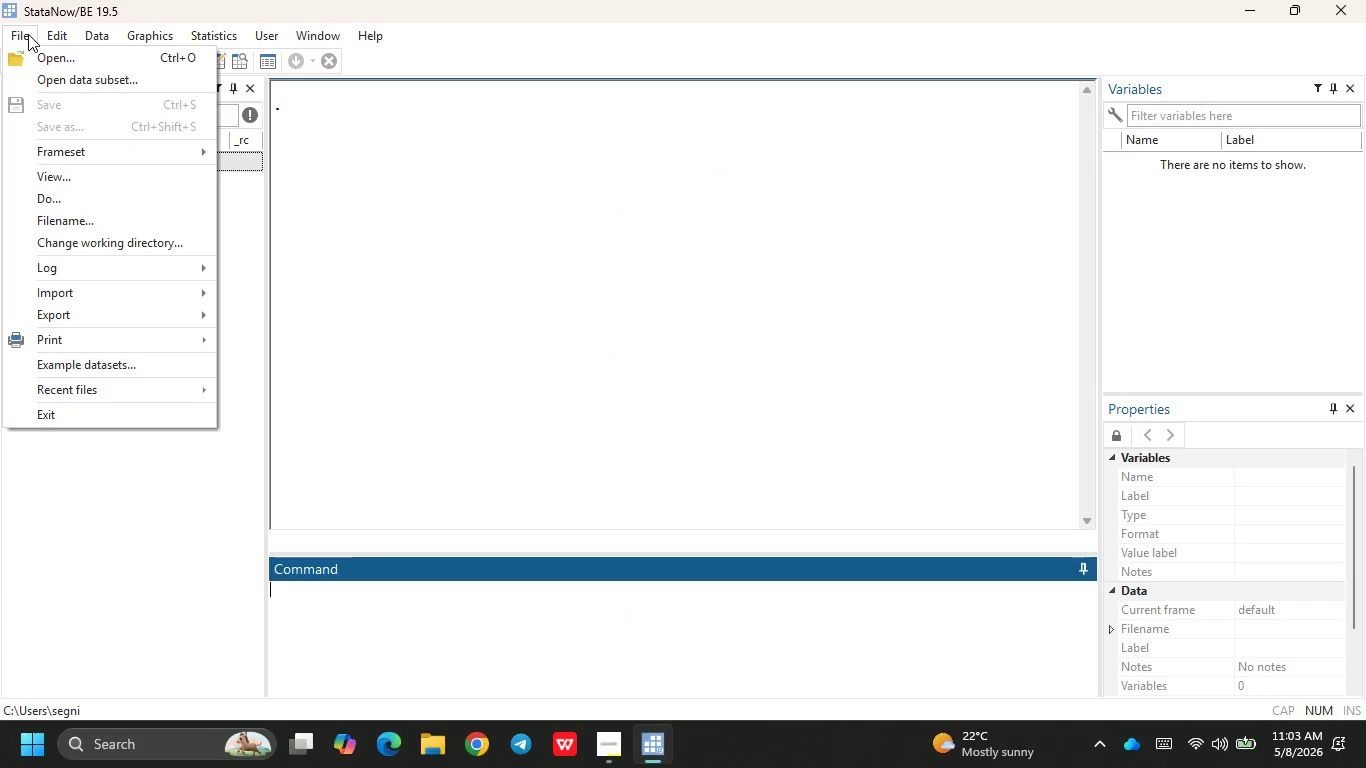 
left_click([101, 236])
 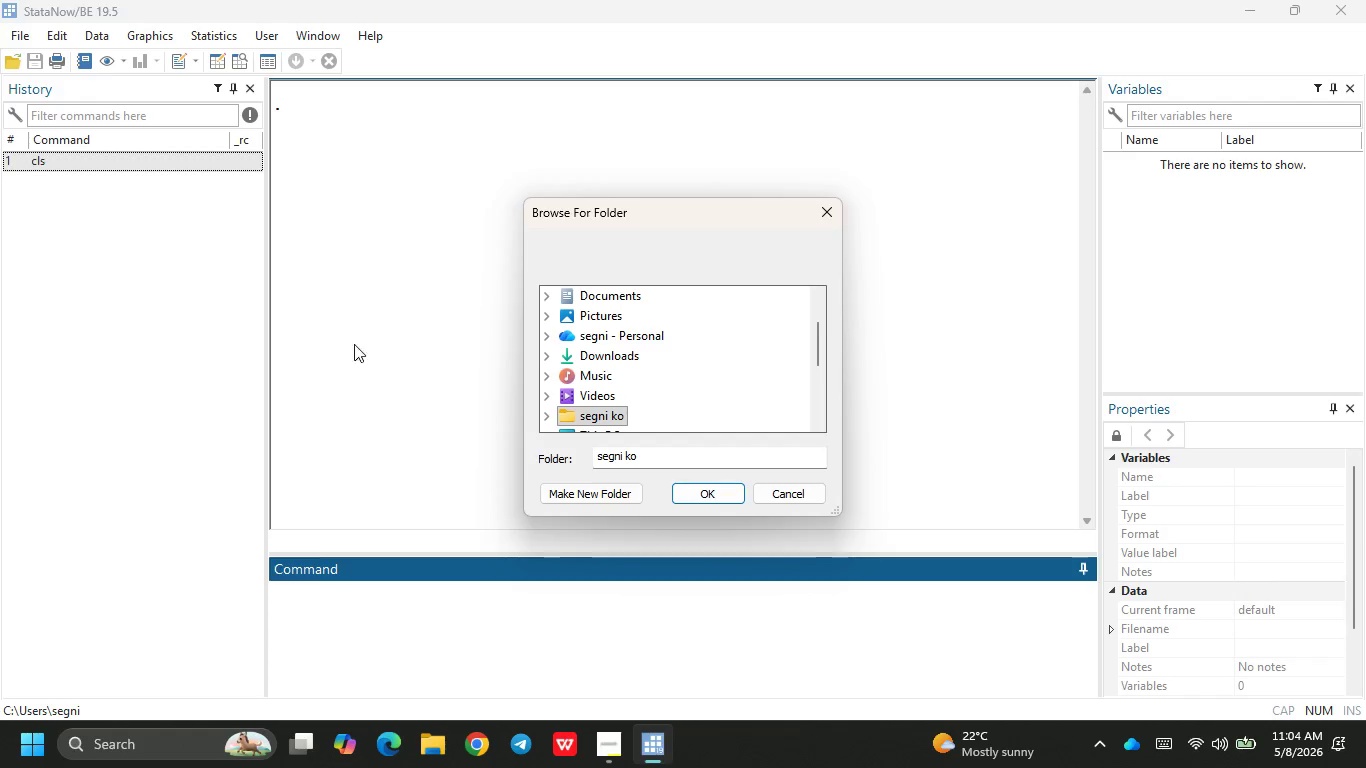 
scroll: coordinate [633, 387], scroll_direction: down, amount: 3.0
 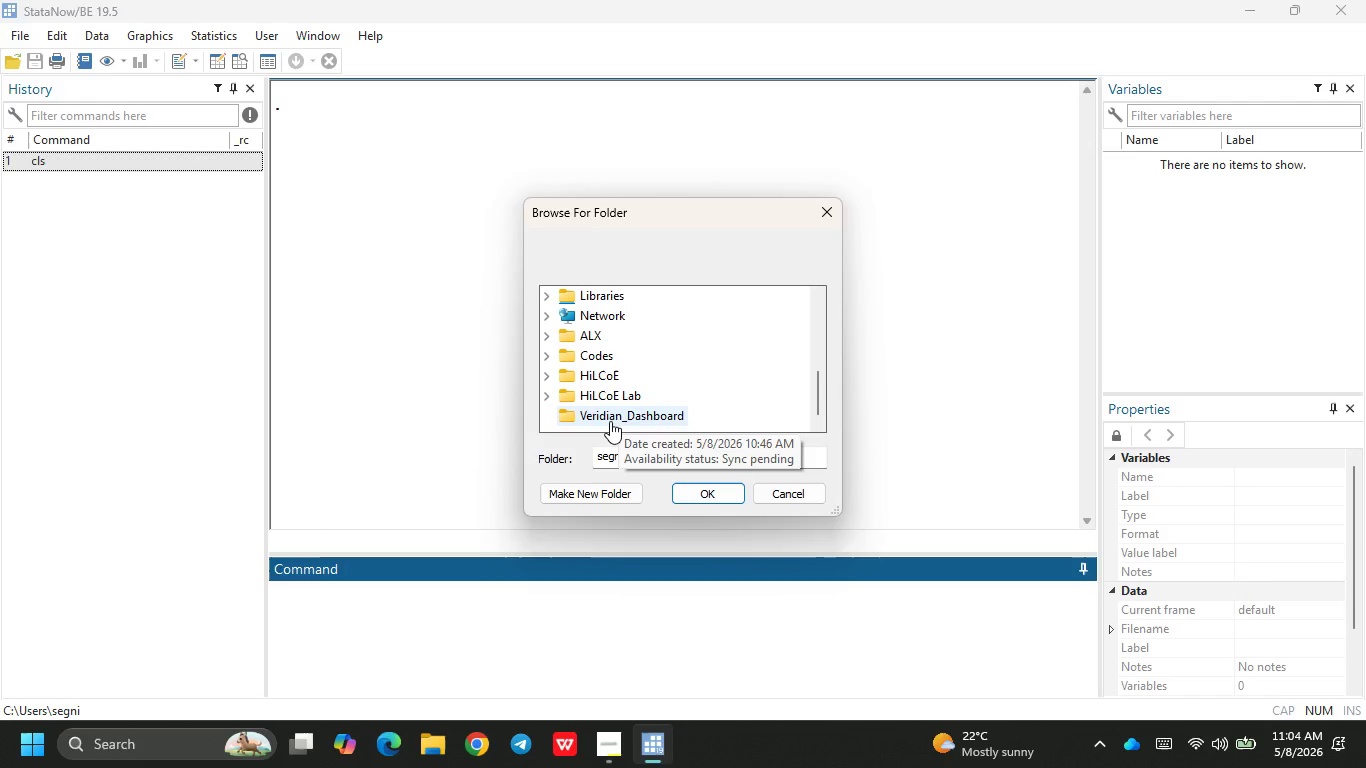 
left_click([610, 421])
 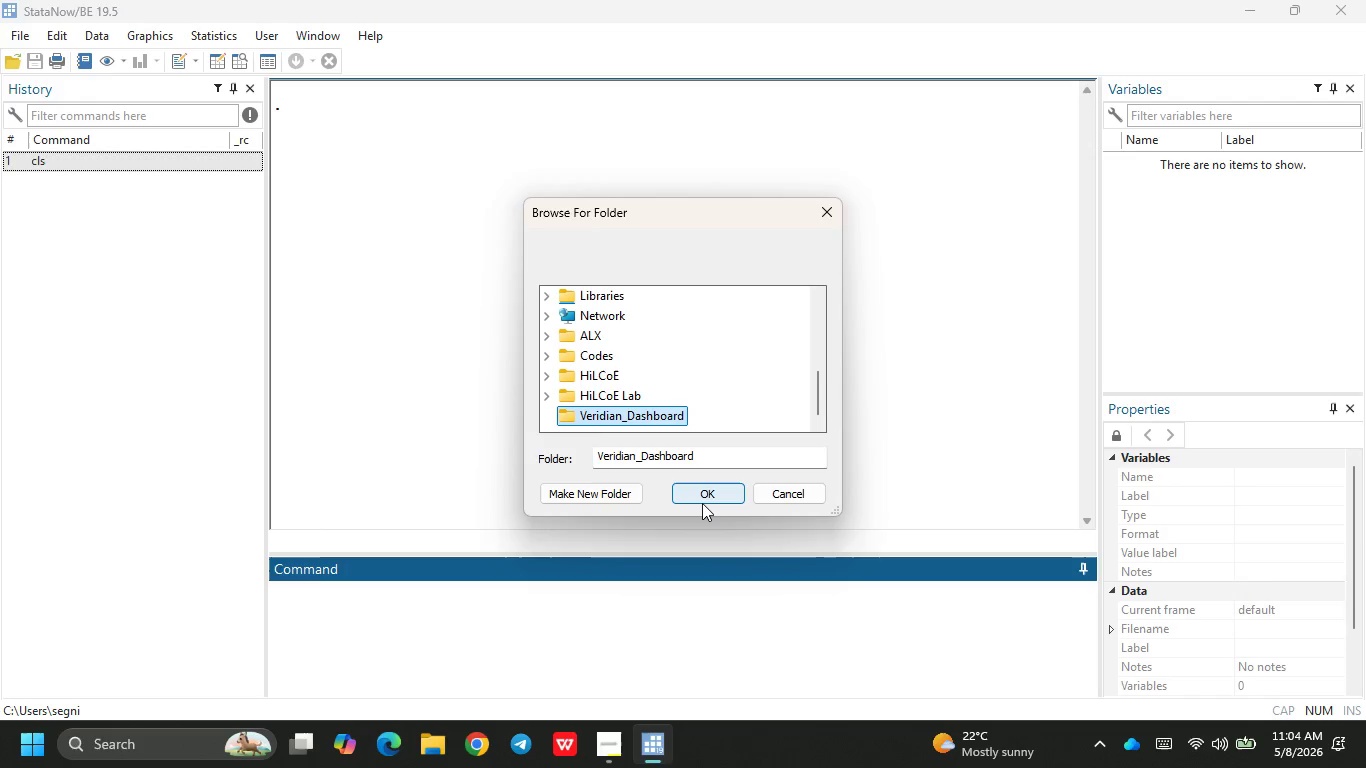 
left_click([705, 497])
 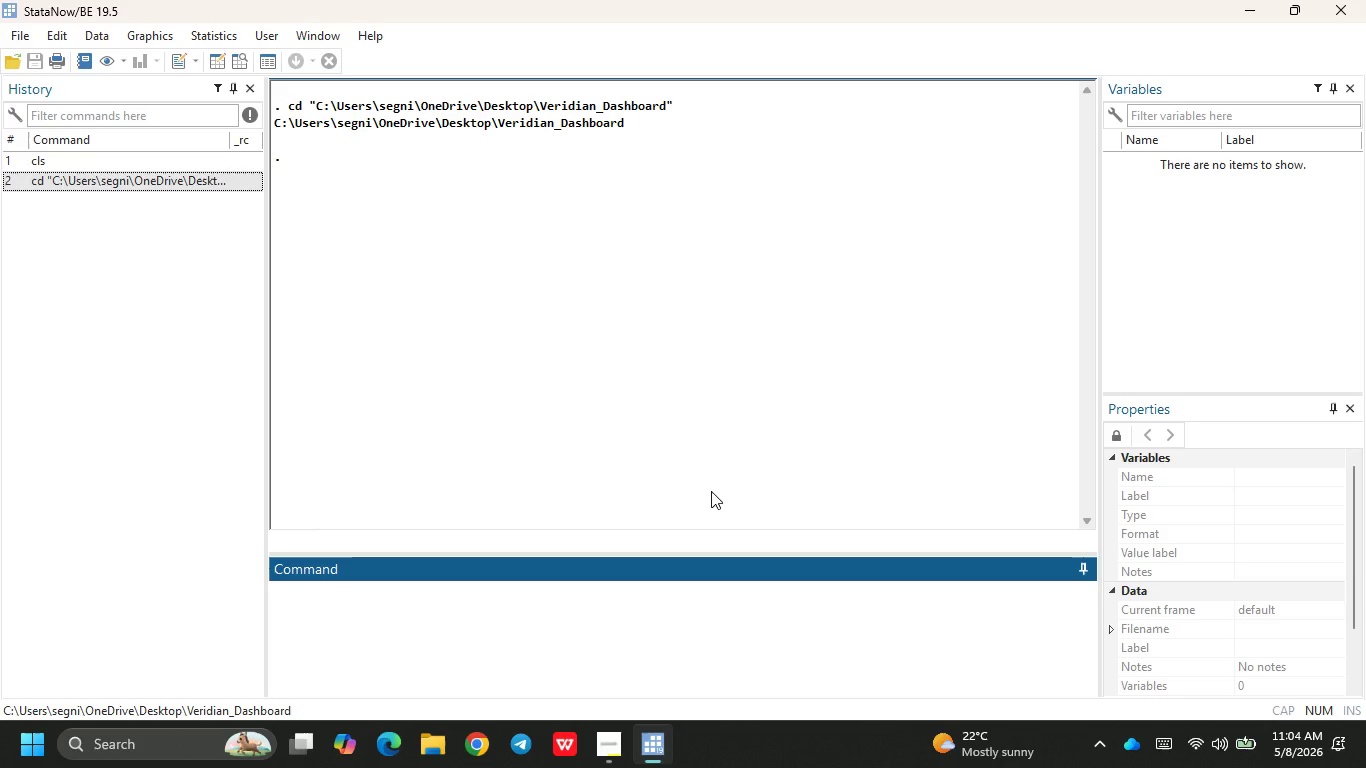 
wait(27.02)
 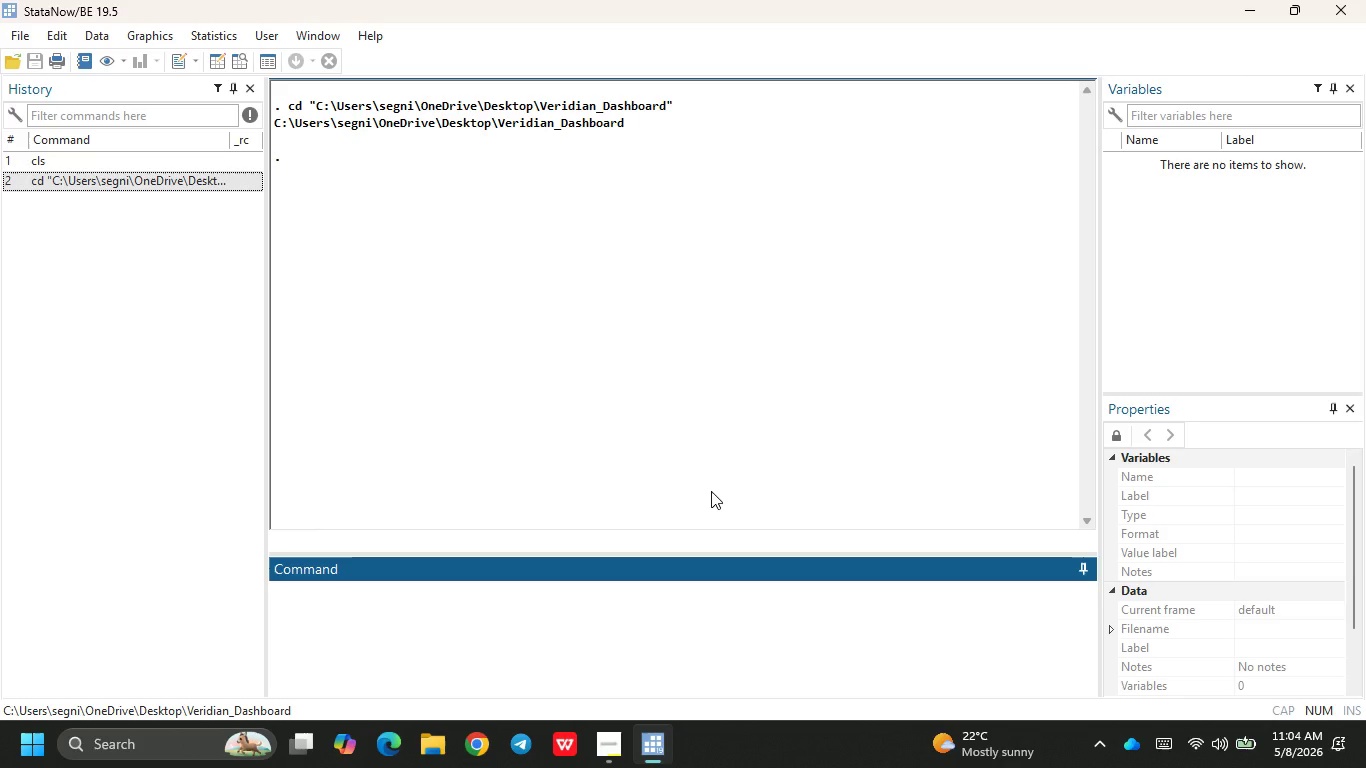 
type(ssc install grsy)
key(Backspace)
type(tyle replace)
 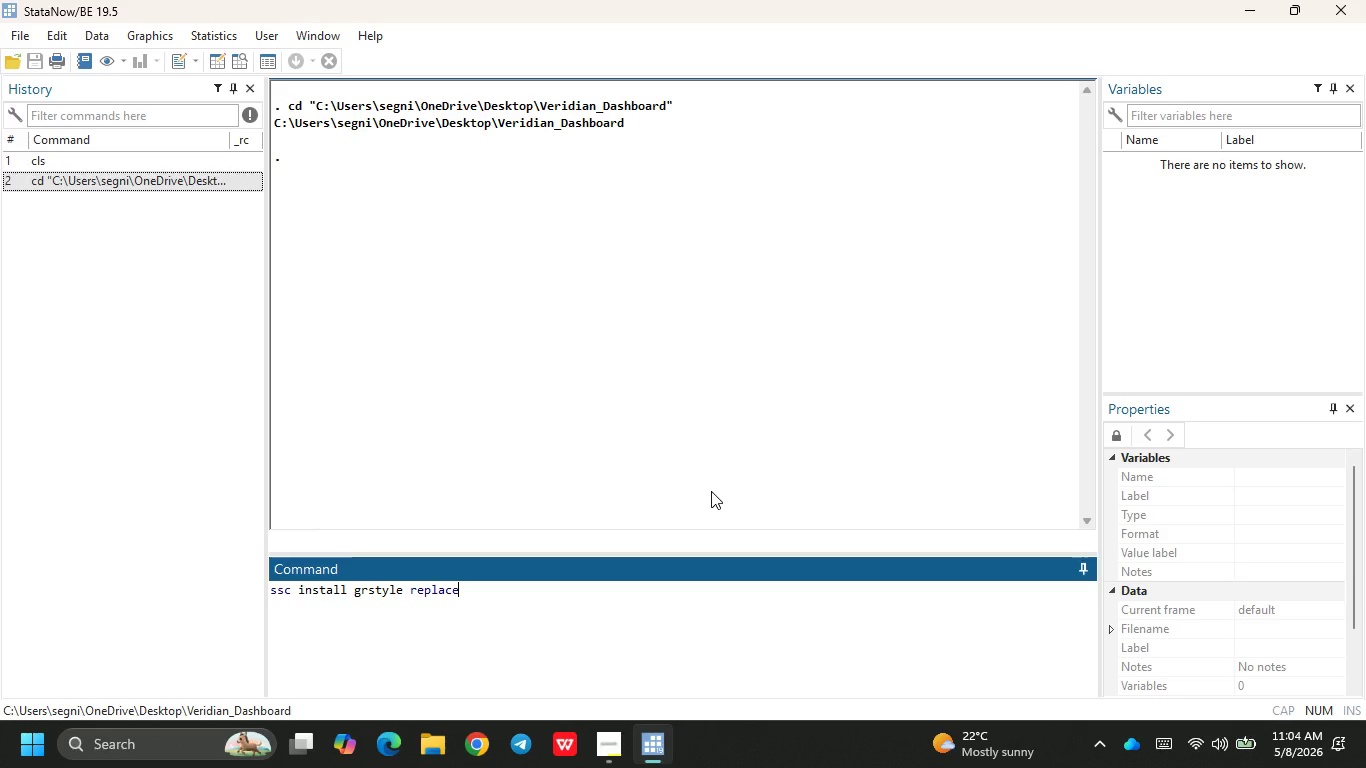 
key(Enter)
 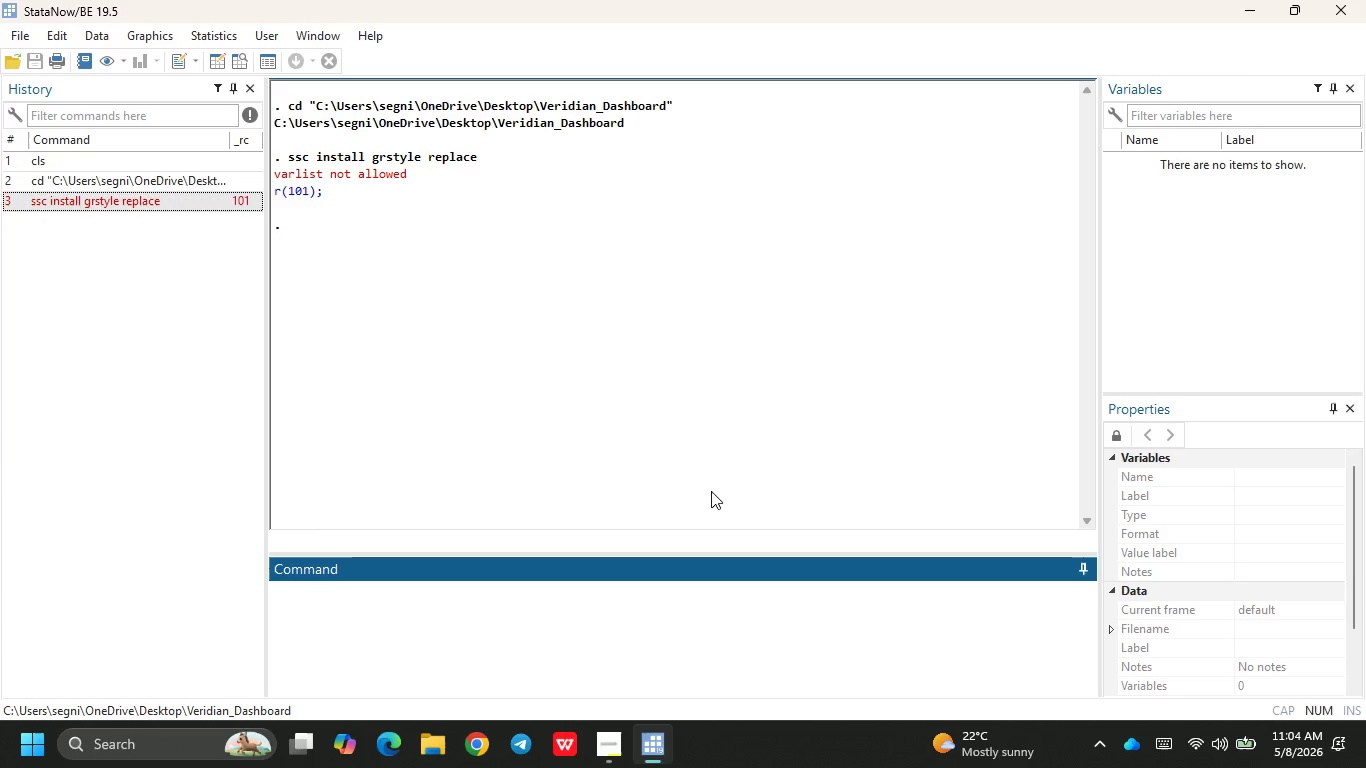 
wait(5.75)
 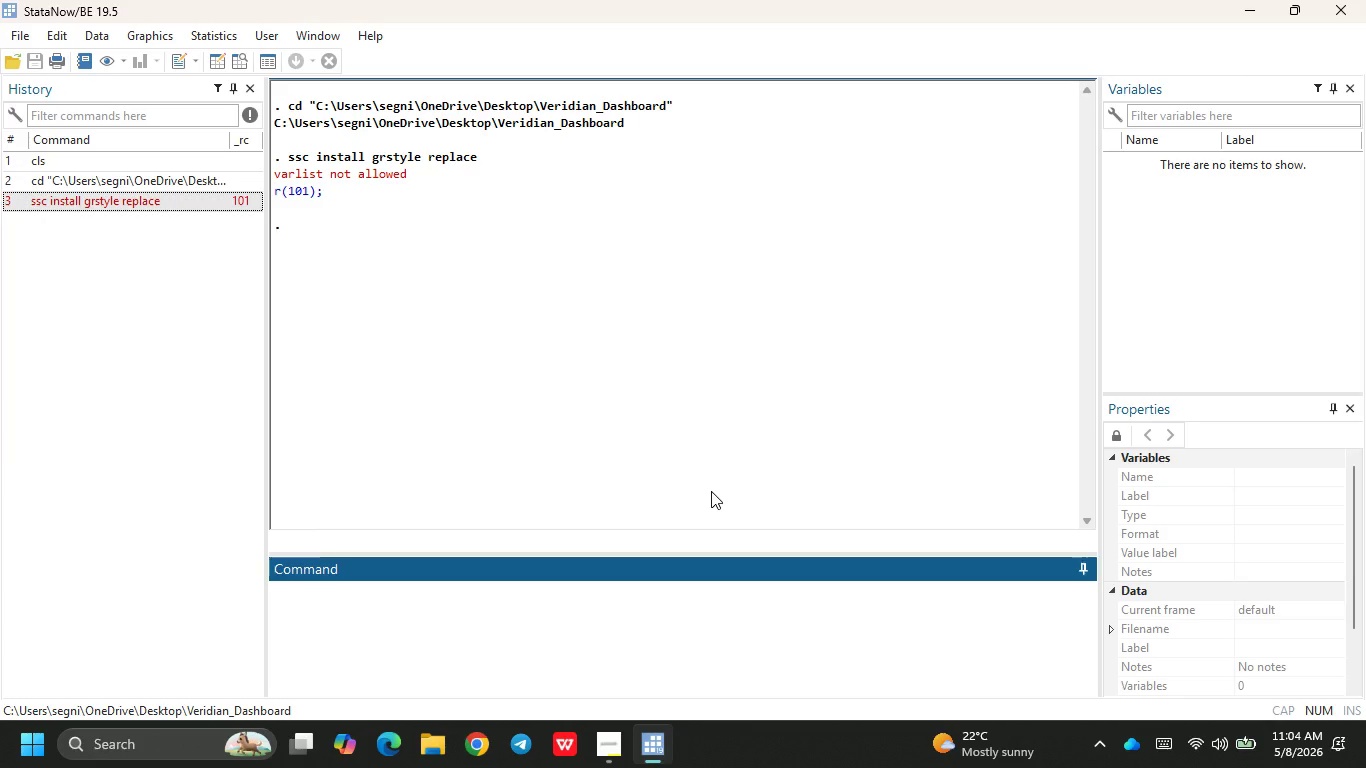 
key(ArrowUp)
 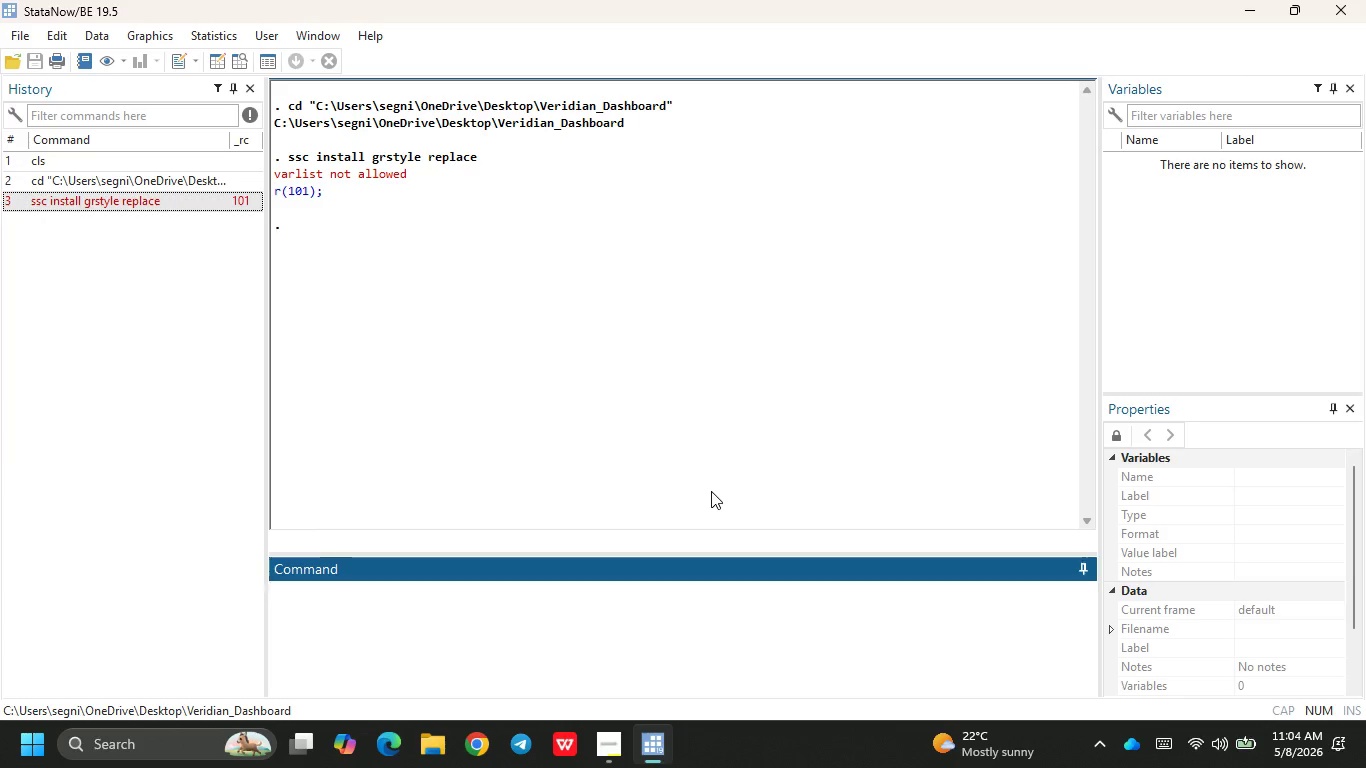 
type(ssc install s)
key(Backspace)
type(grsy)
key(Backspace)
type(tyle, replace)
 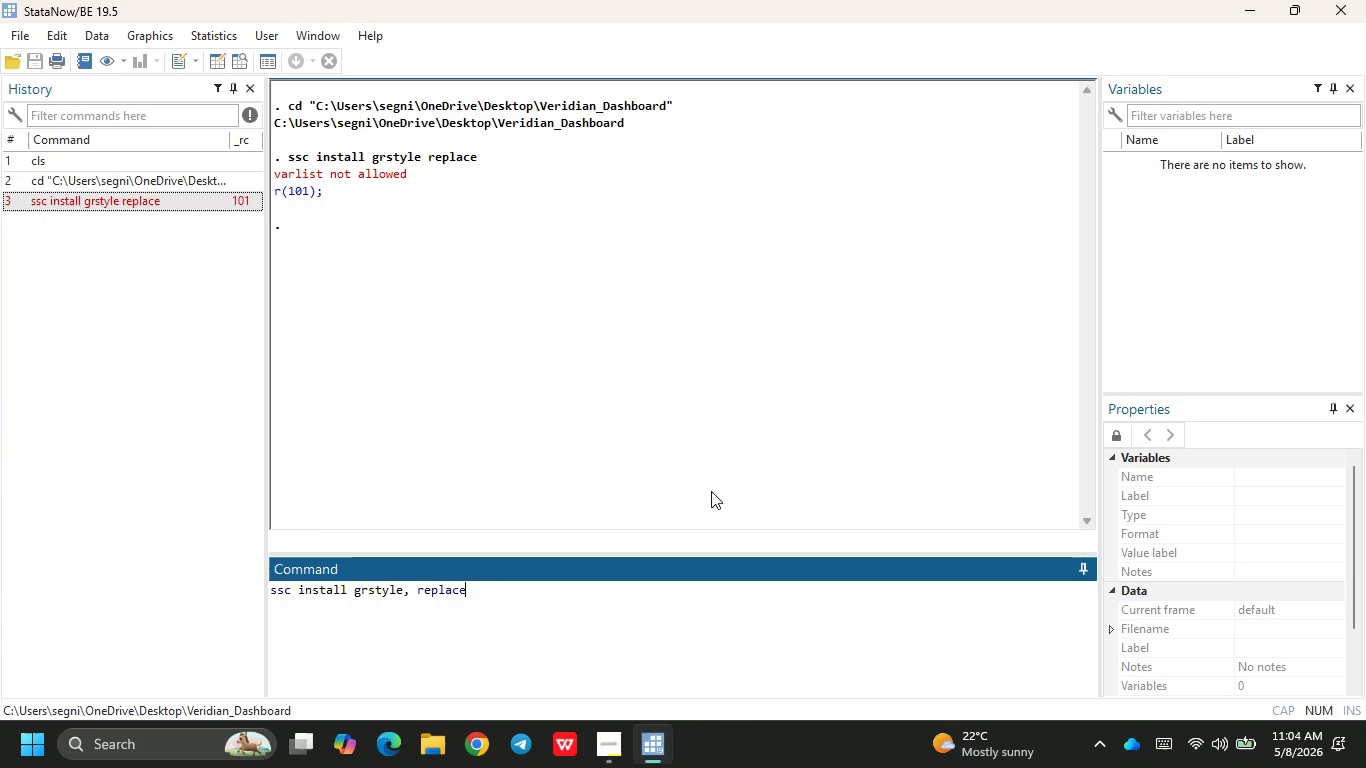 
key(Enter)
 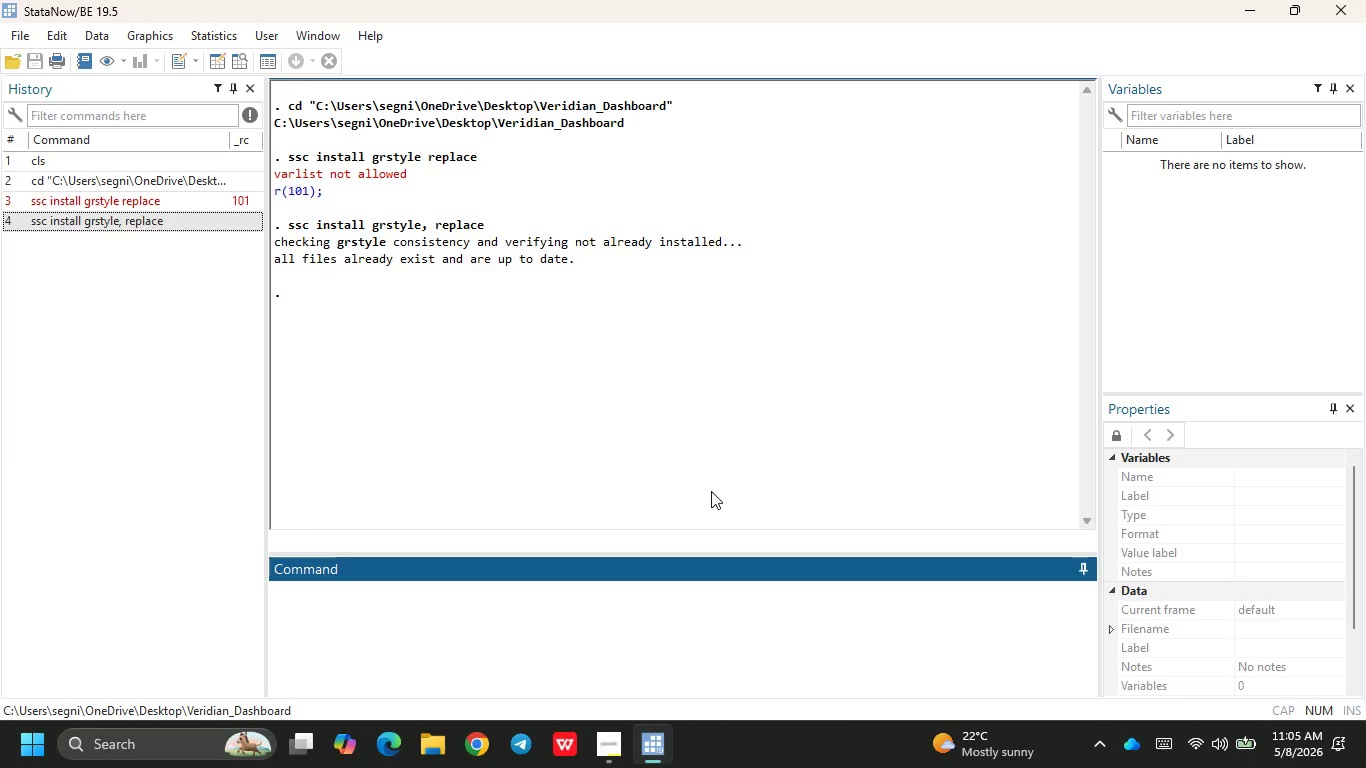 
wait(8.64)
 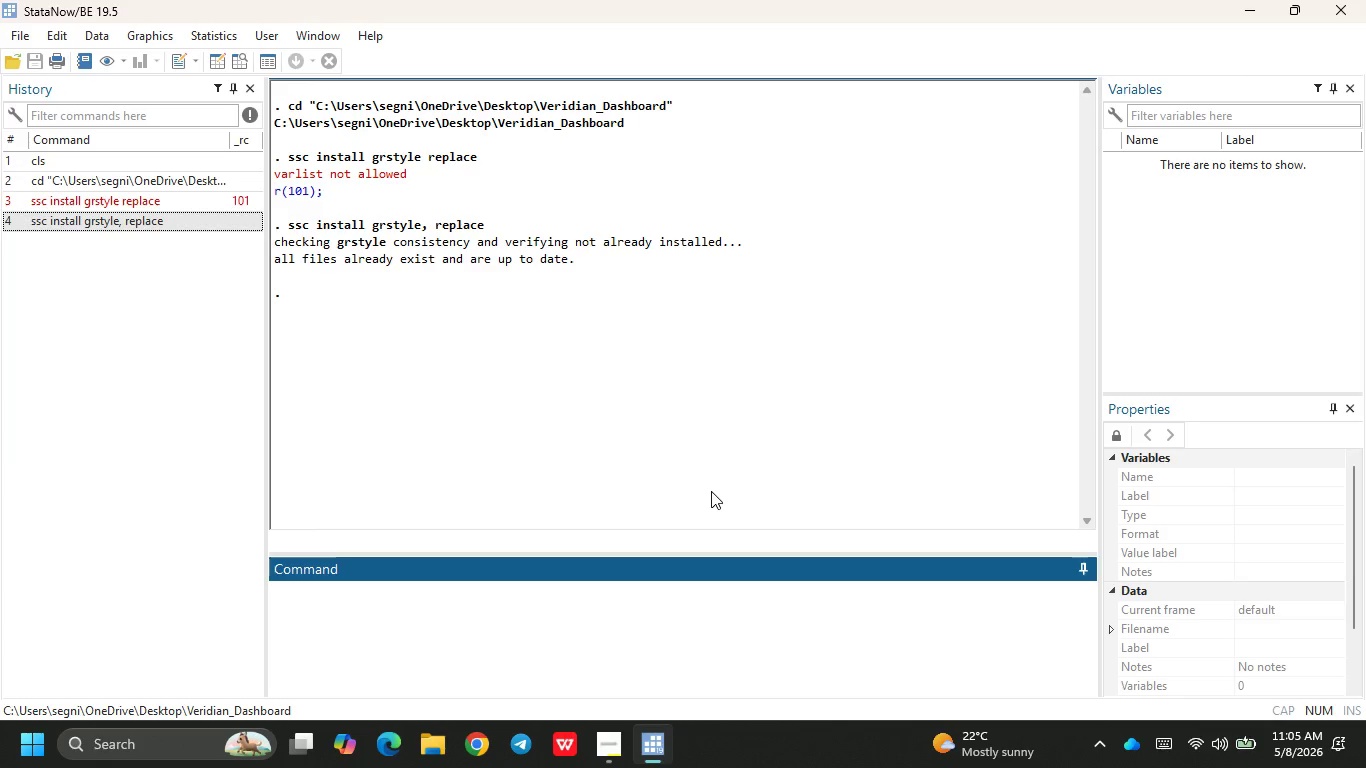 
left_click([418, 605])
 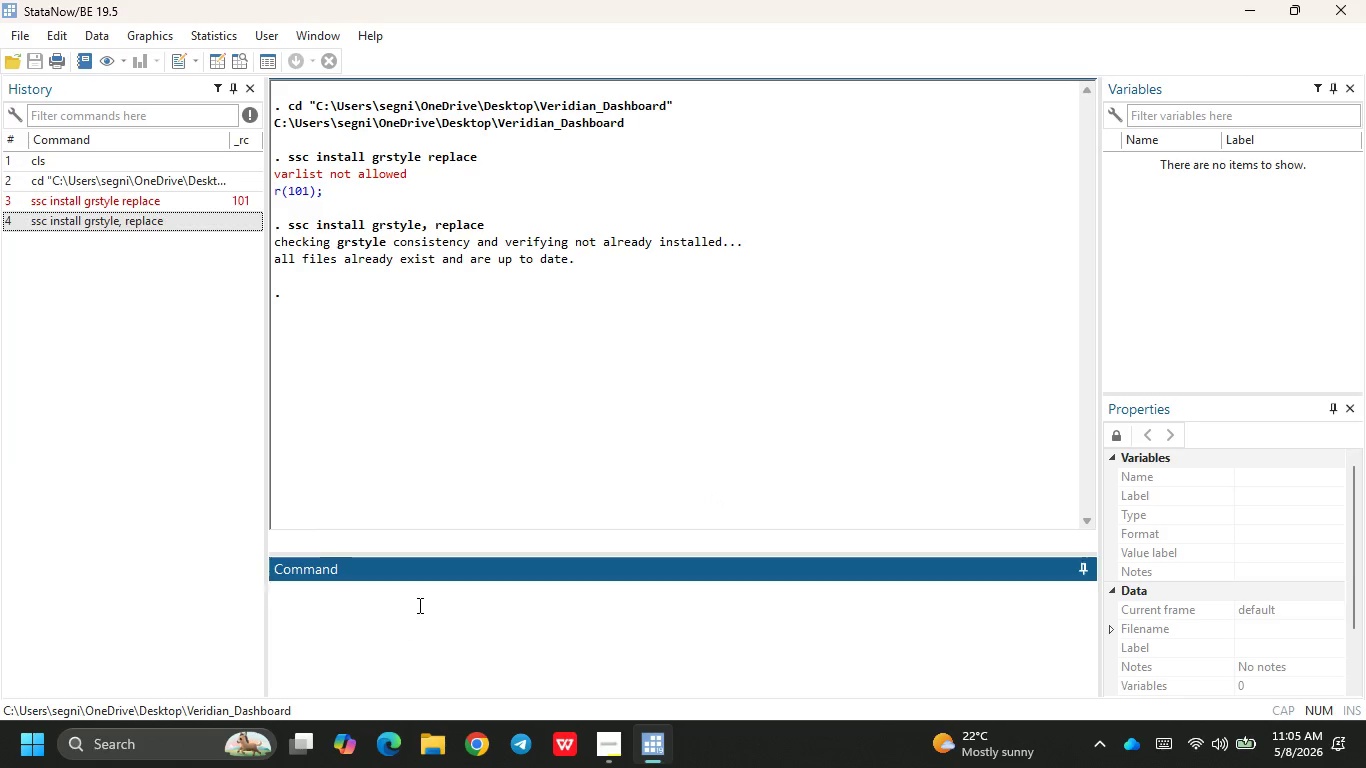 
type(ssc install palettes, replace)
 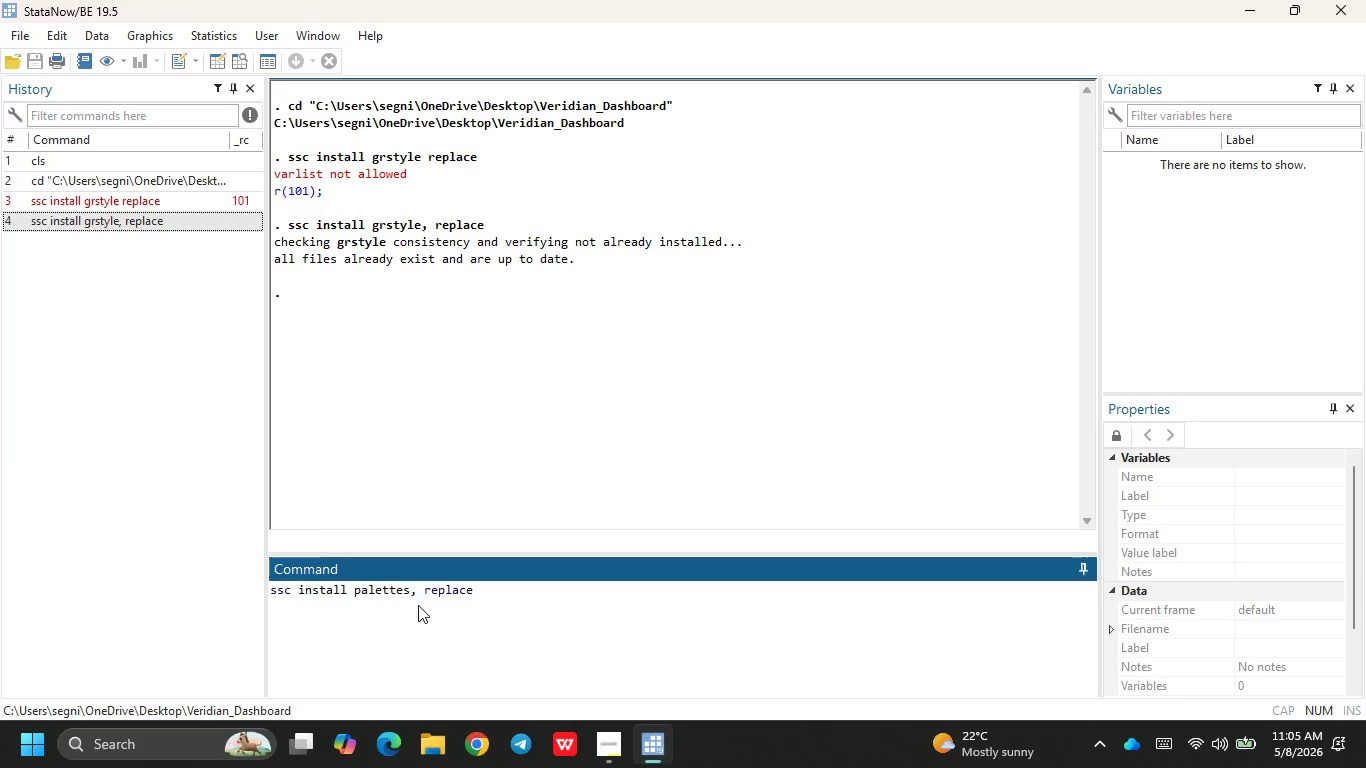 
key(Enter)
 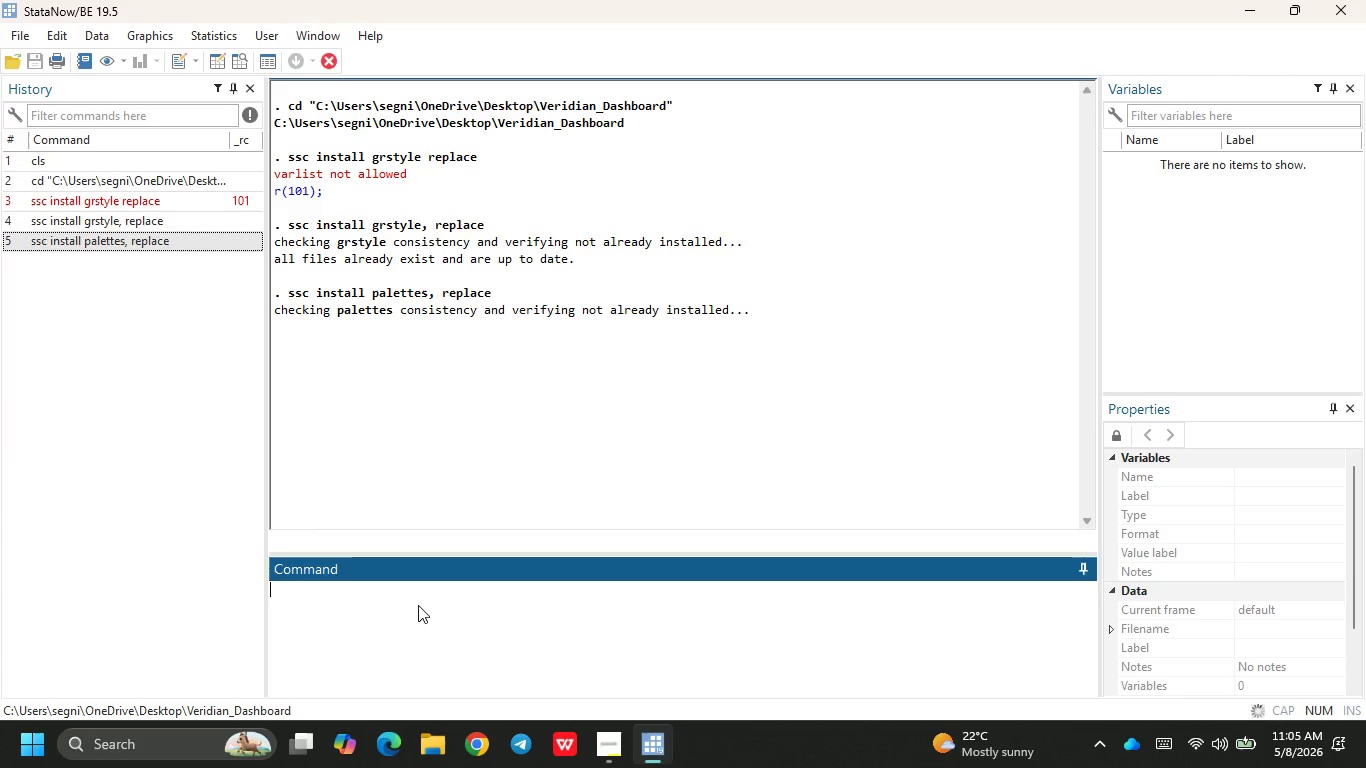 
wait(10.02)
 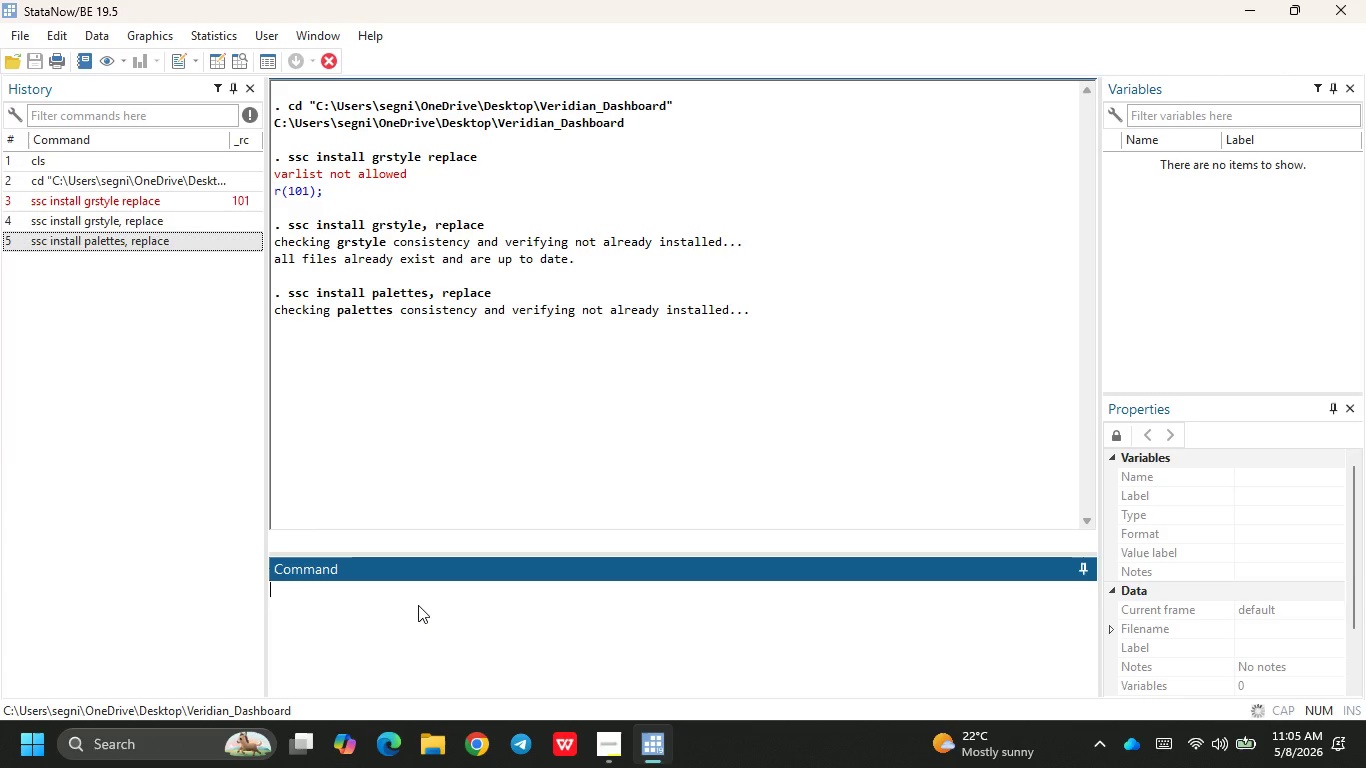 
type(scc)
key(Backspace)
key(Backspace)
type(sc install colrspace, replace)
 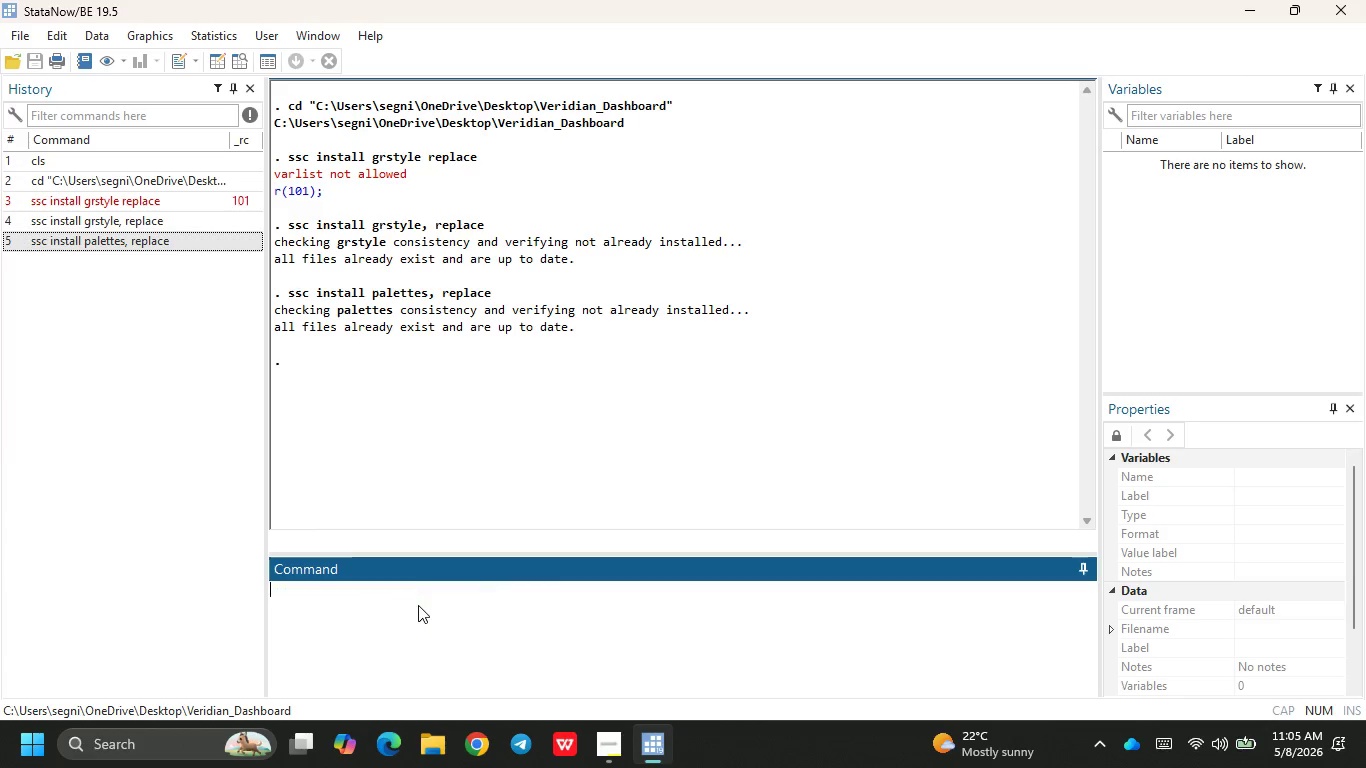 
key(Enter)
 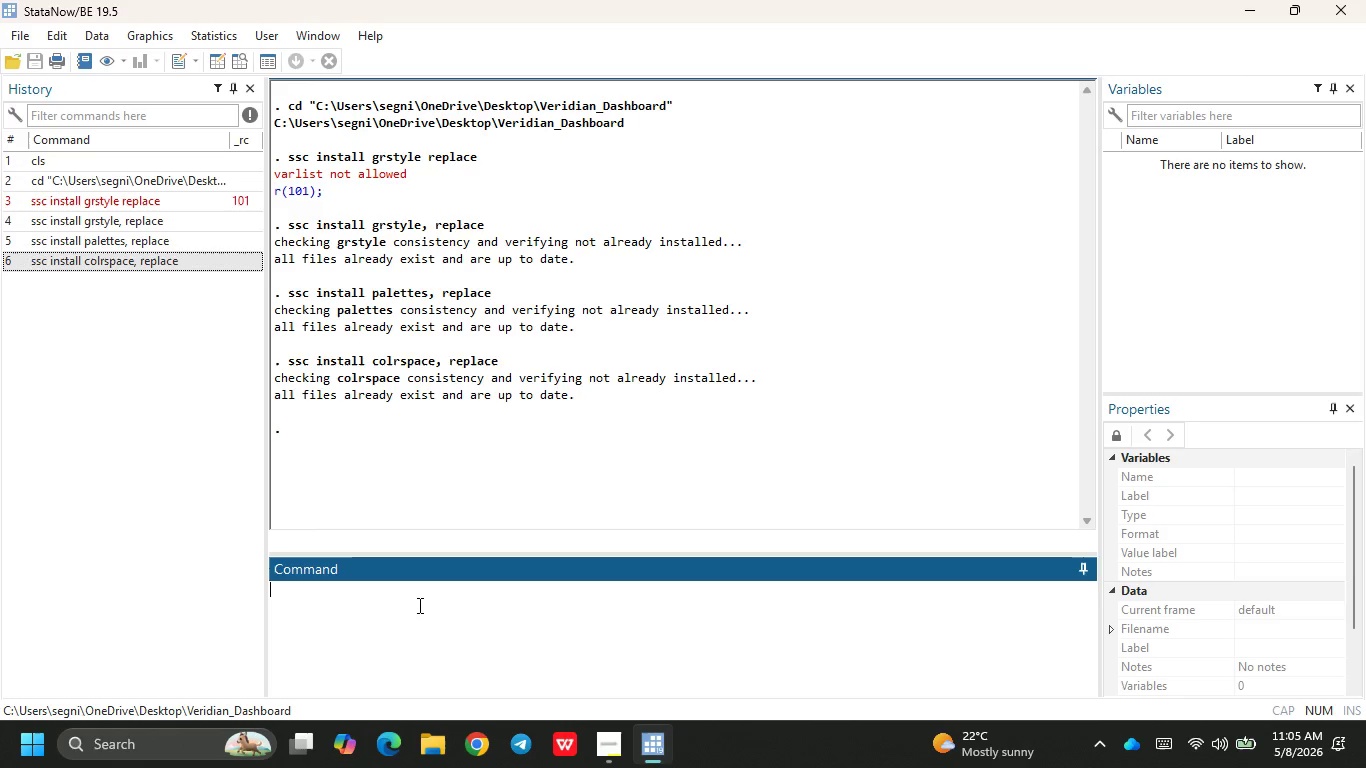 
wait(13.28)
 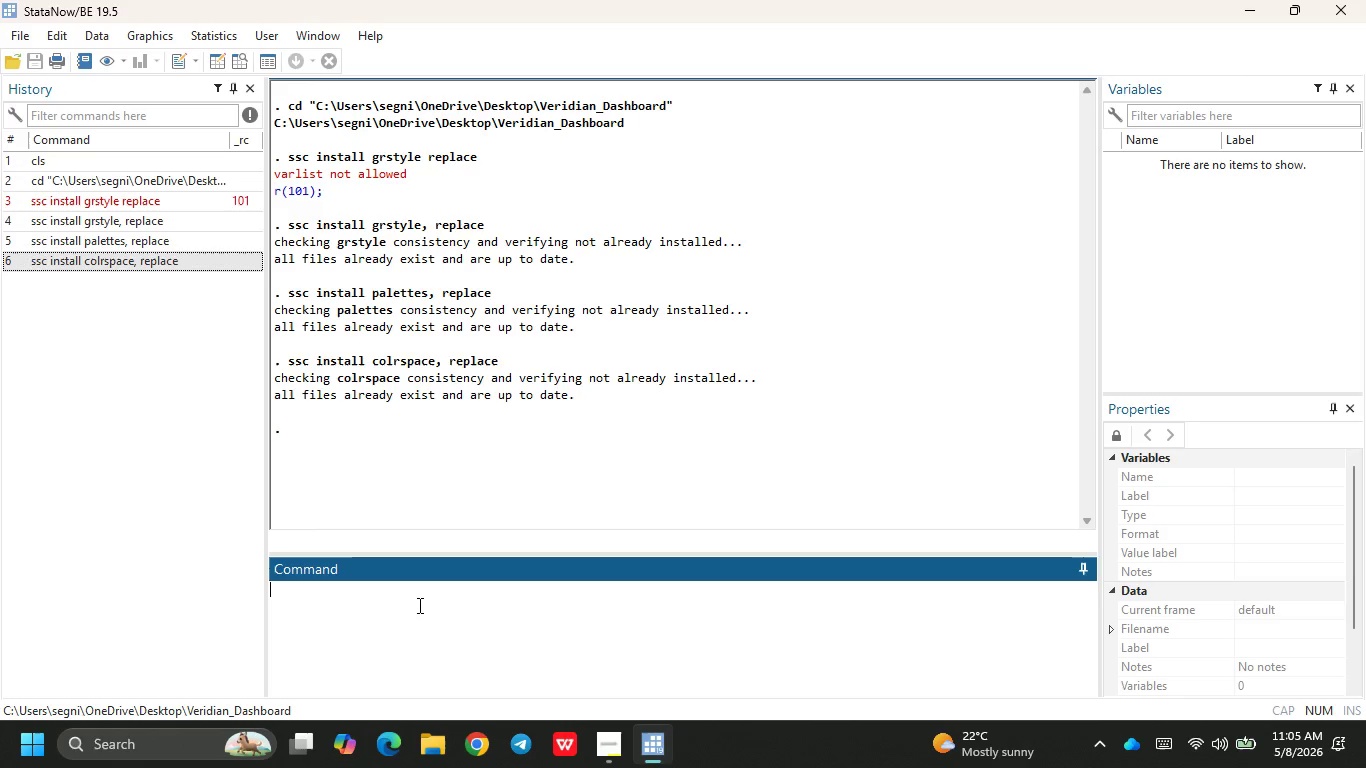 
hold_key(key=MetaLeft, duration=0.42)
 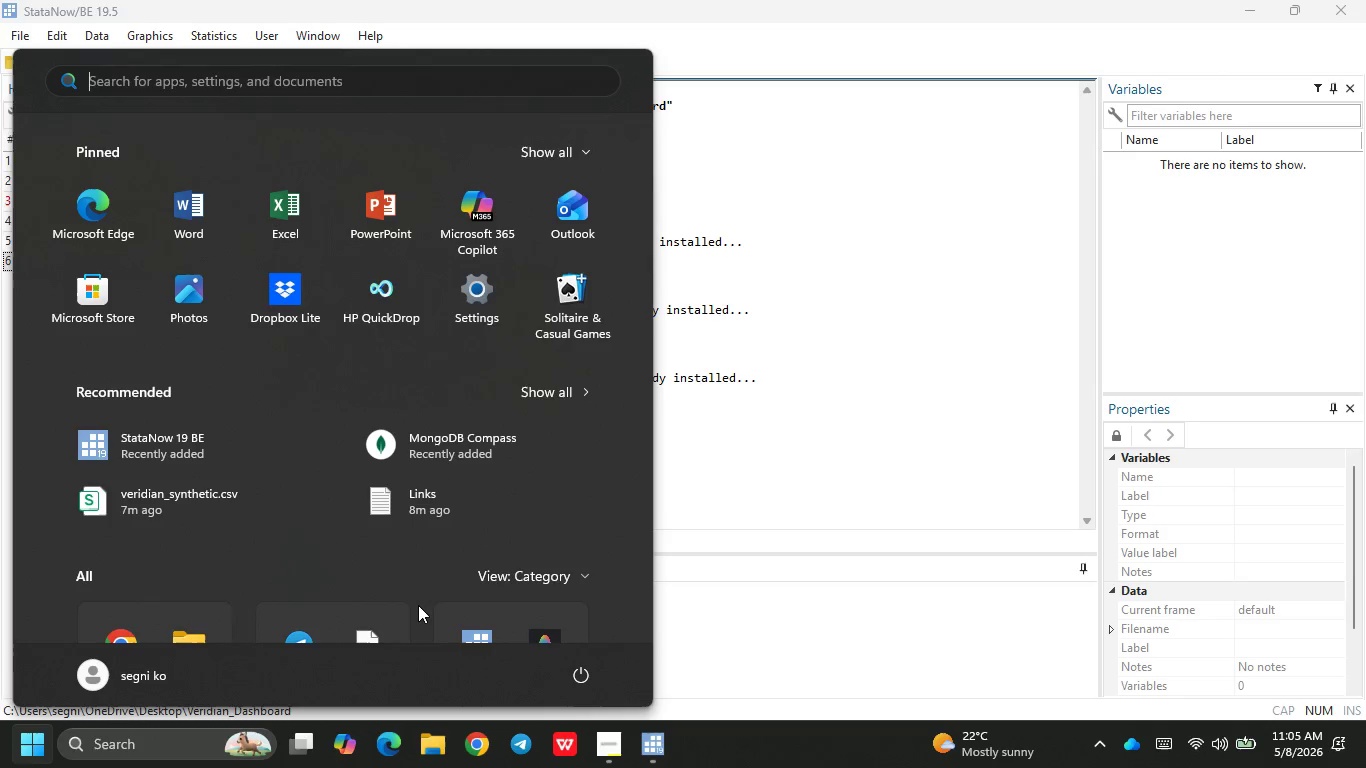 
key(Meta+MetaLeft)
 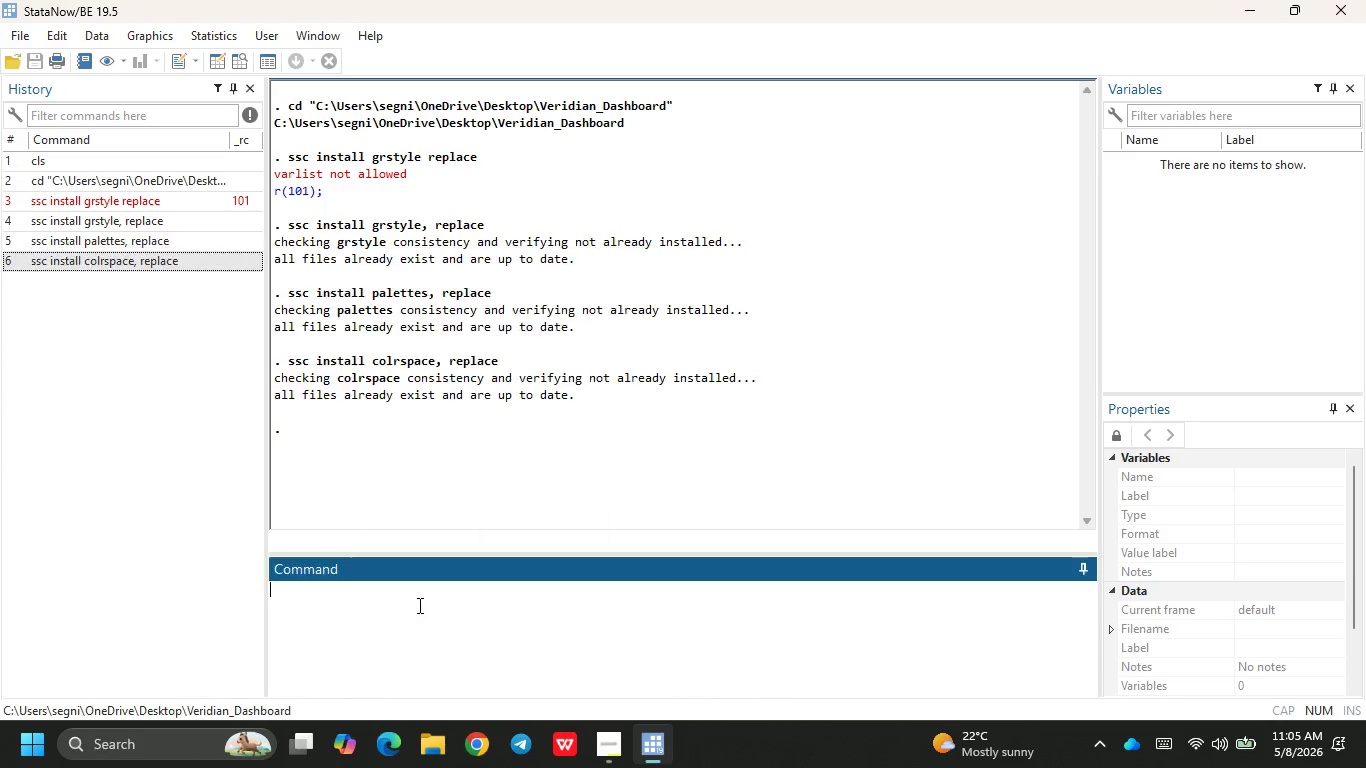 
key(Meta+MetaLeft)
 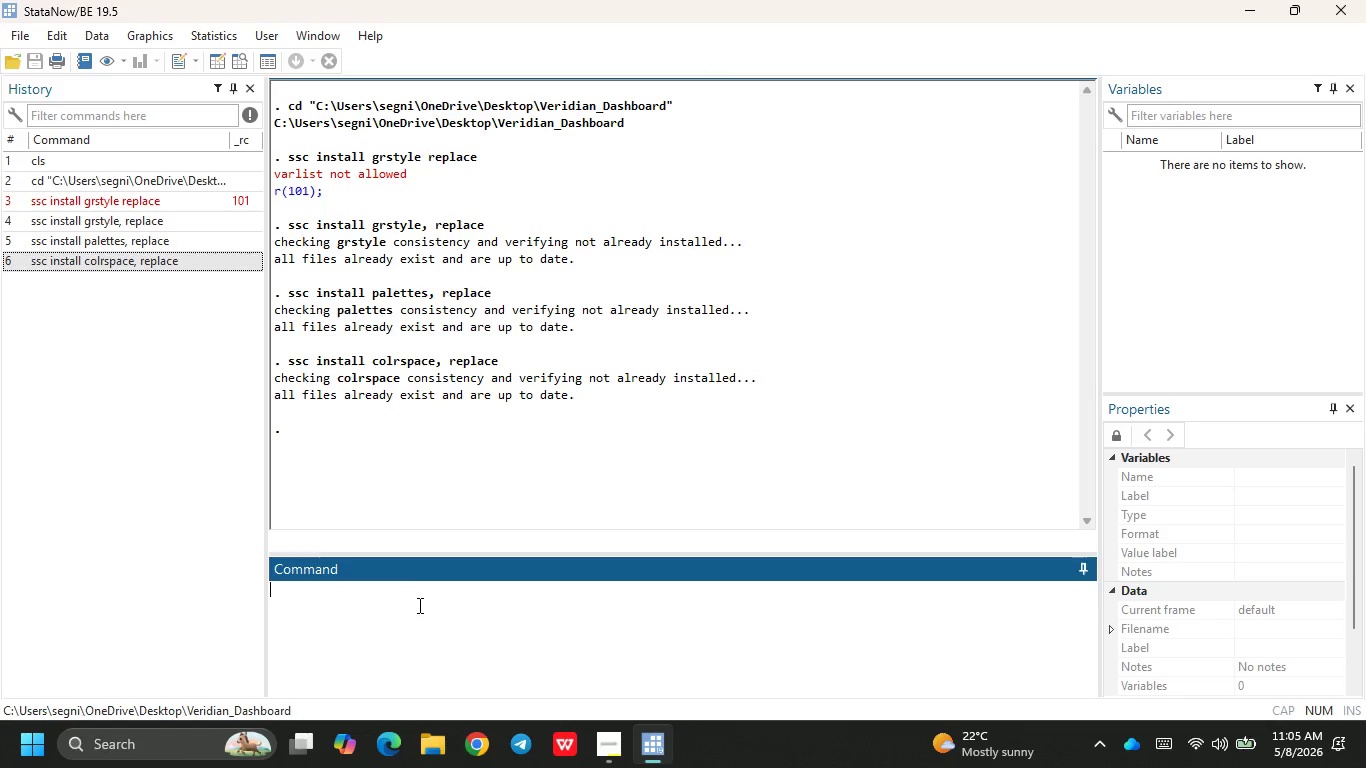 
key(Meta+D)
 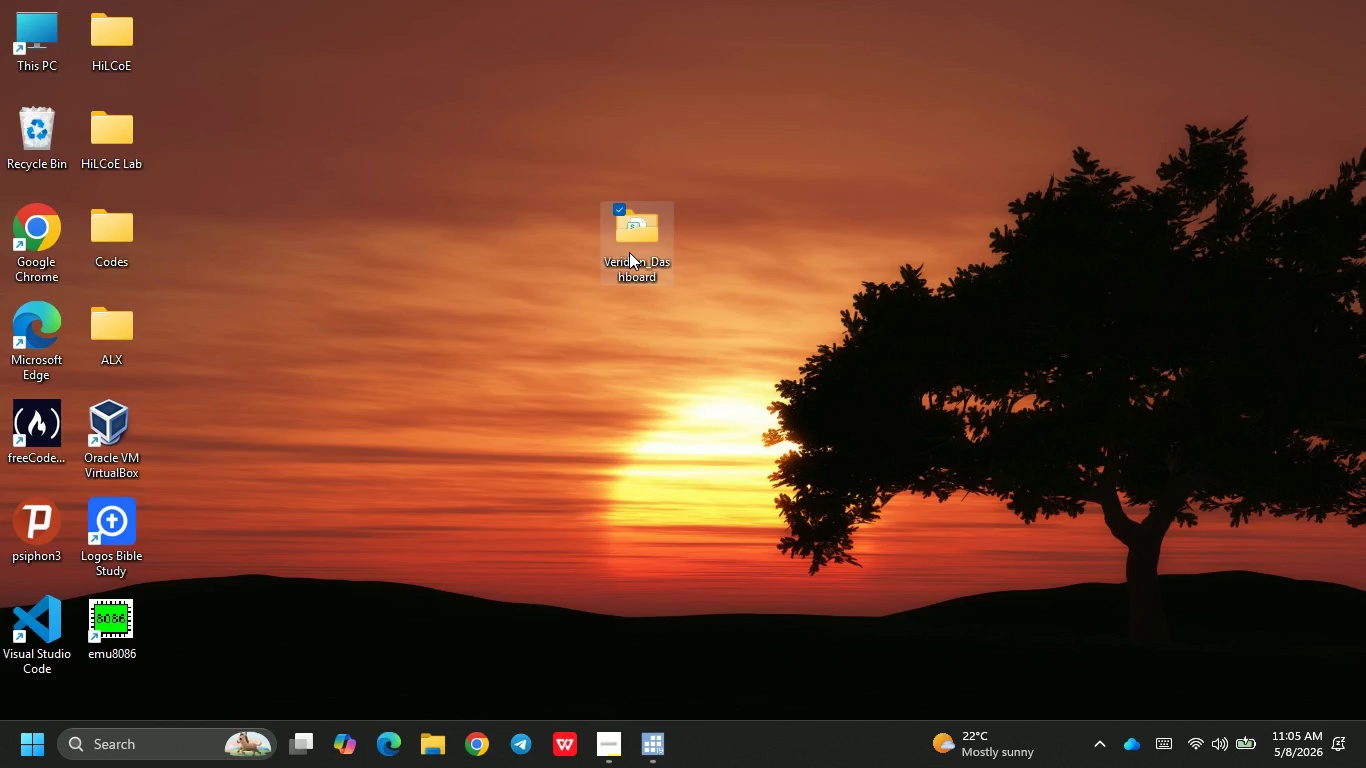 
double_click([629, 252])
 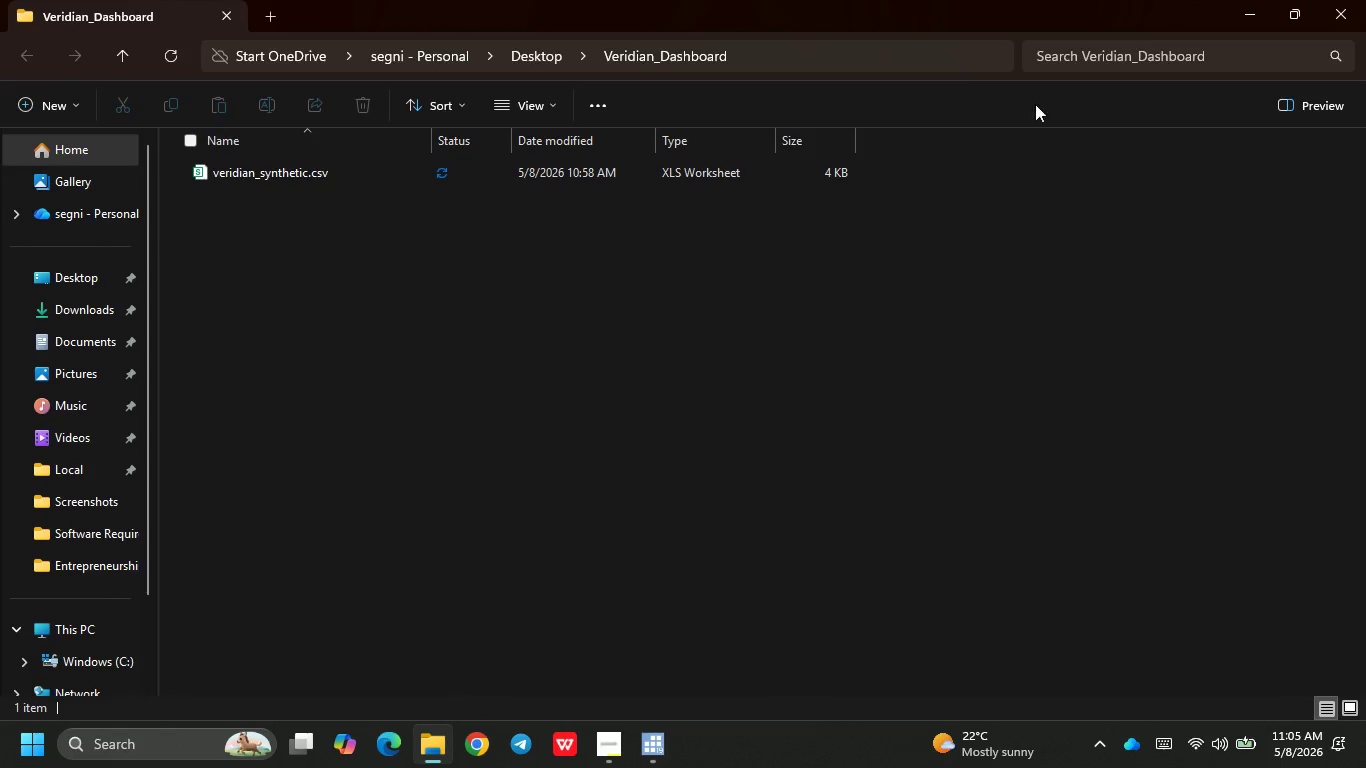 
left_click([1327, 0])
 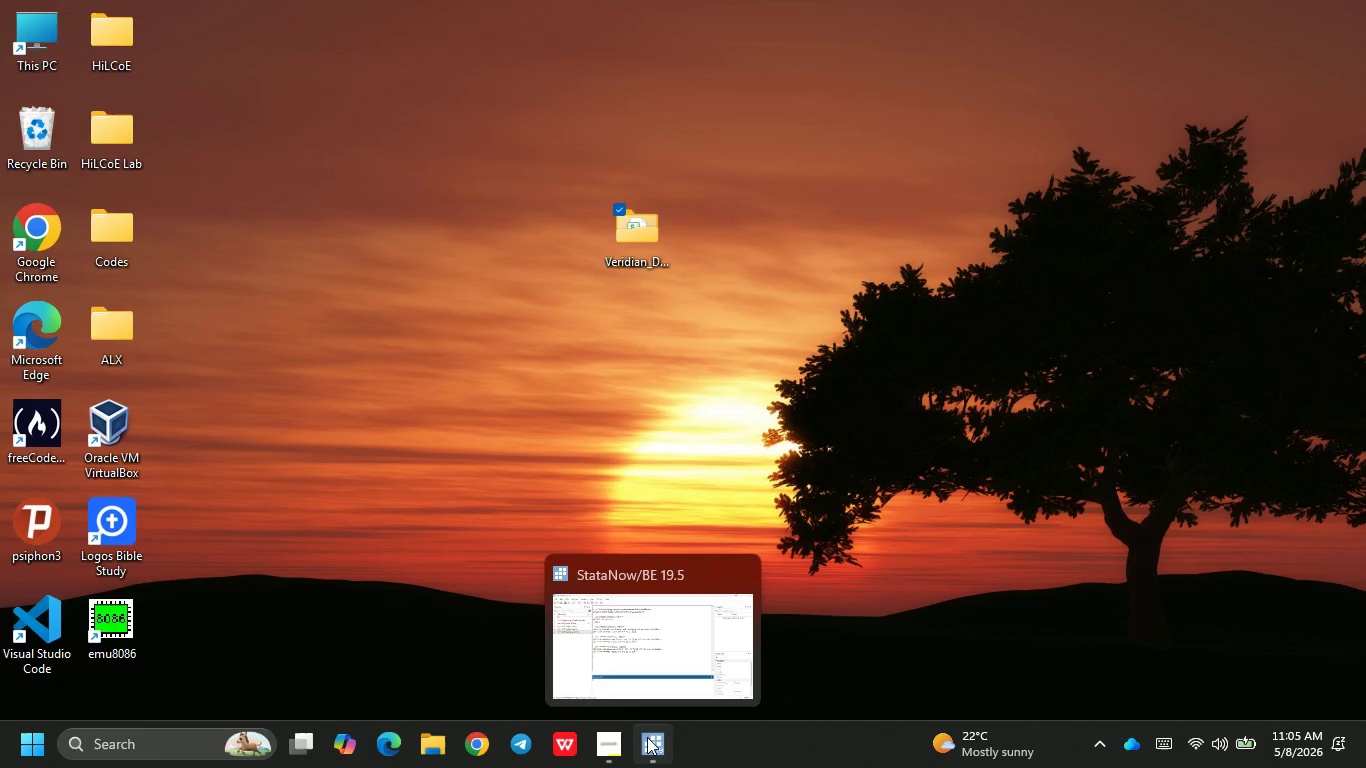 
left_click([647, 737])
 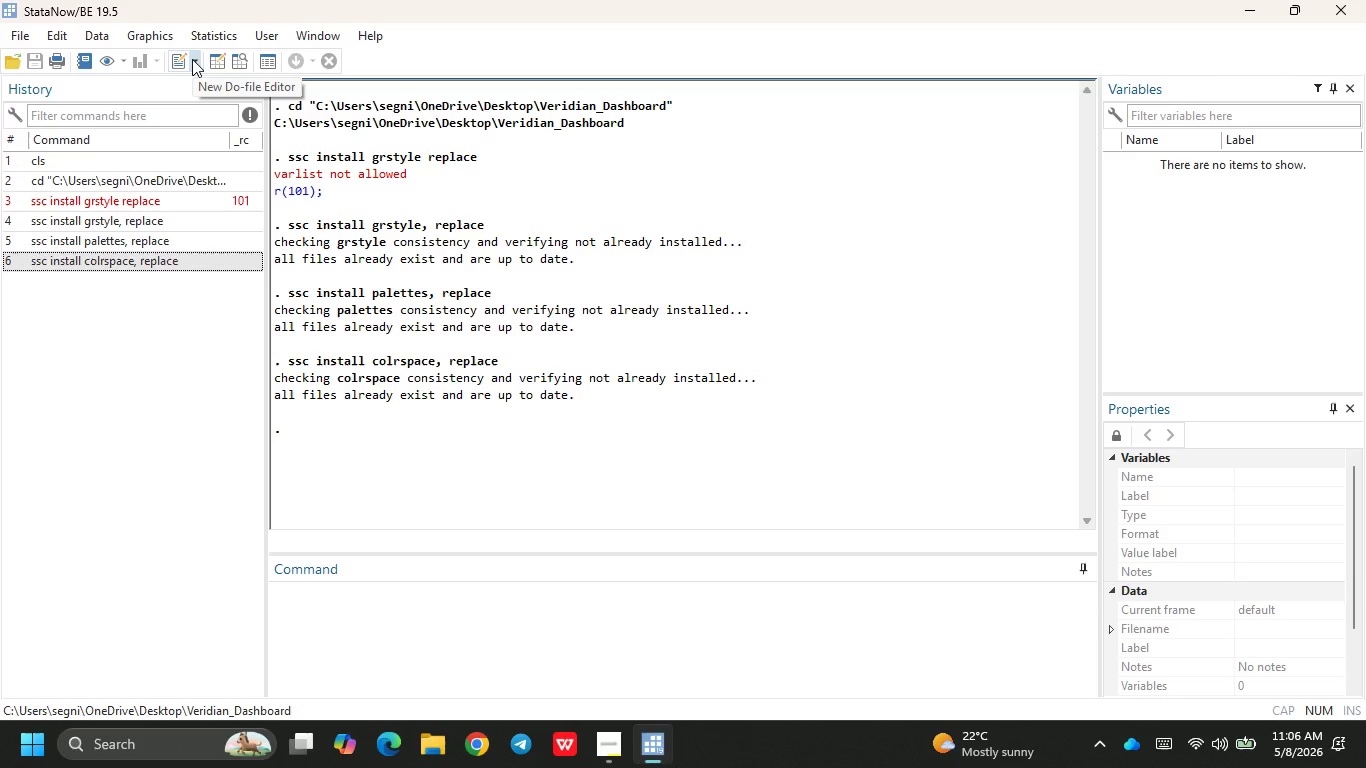 
wait(6.84)
 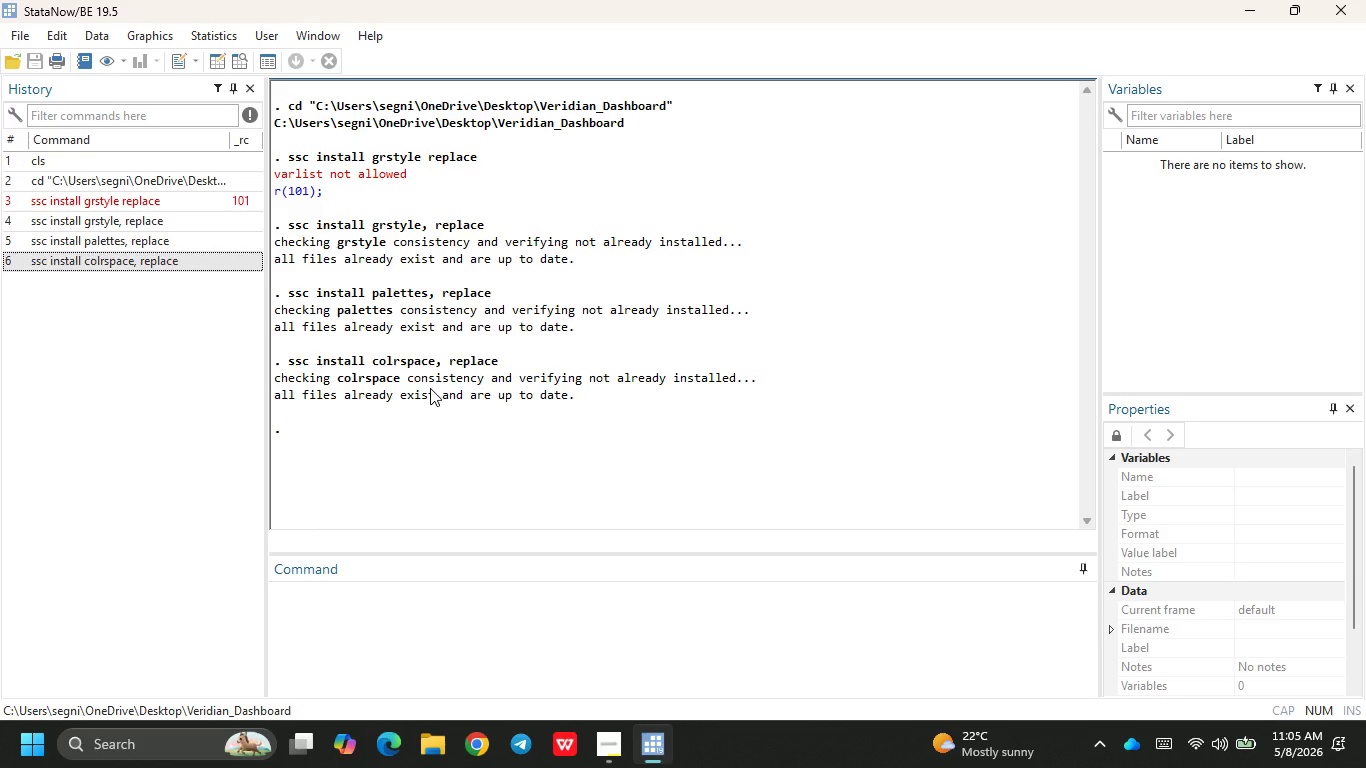 
left_click([176, 59])
 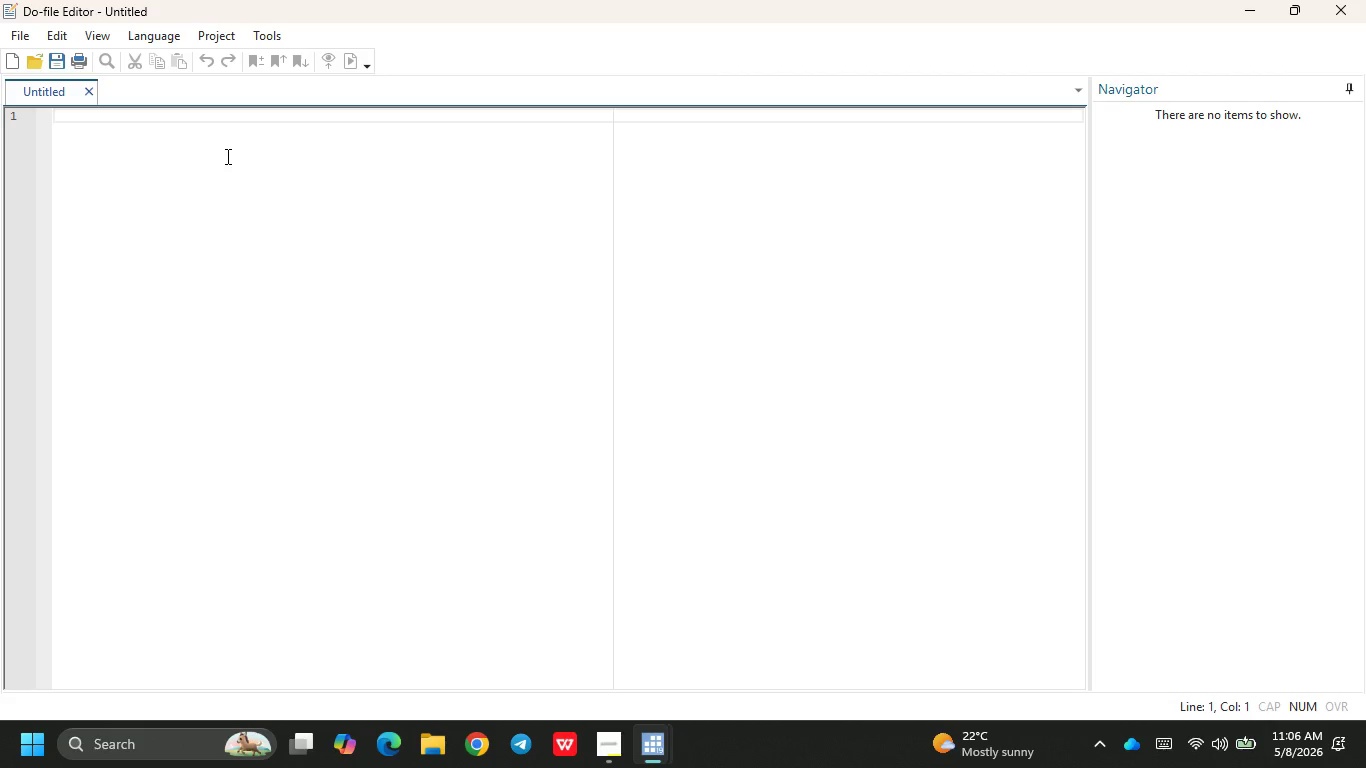 
wait(29.38)
 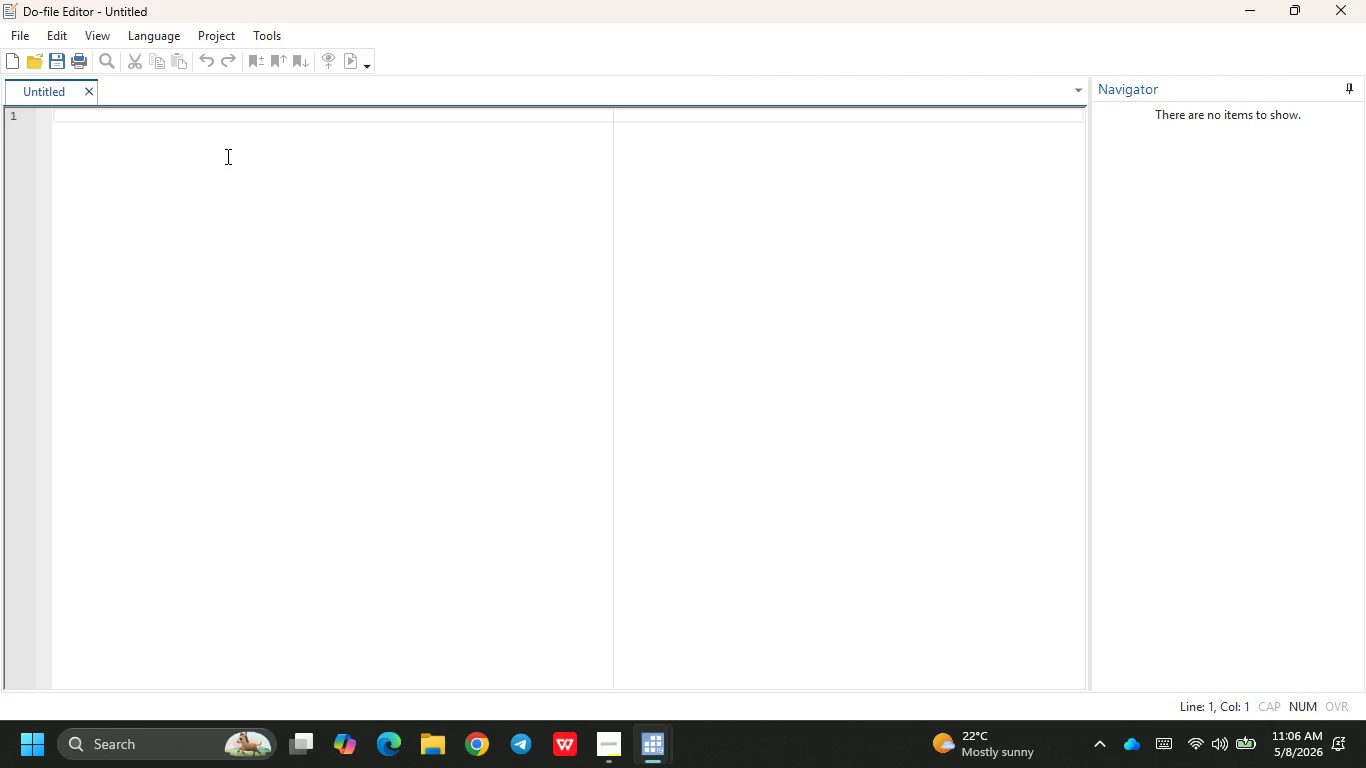 
key(Slash)
 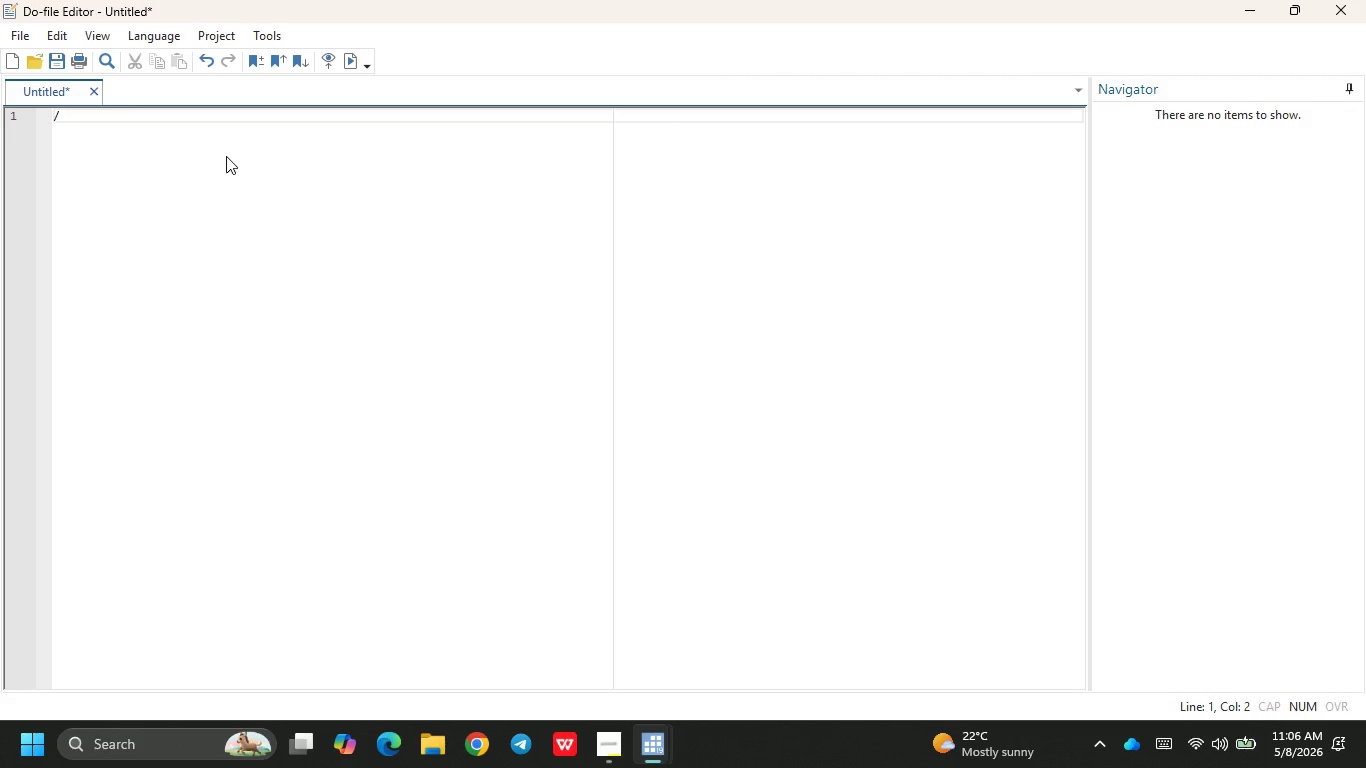 
key(Shift+8)
 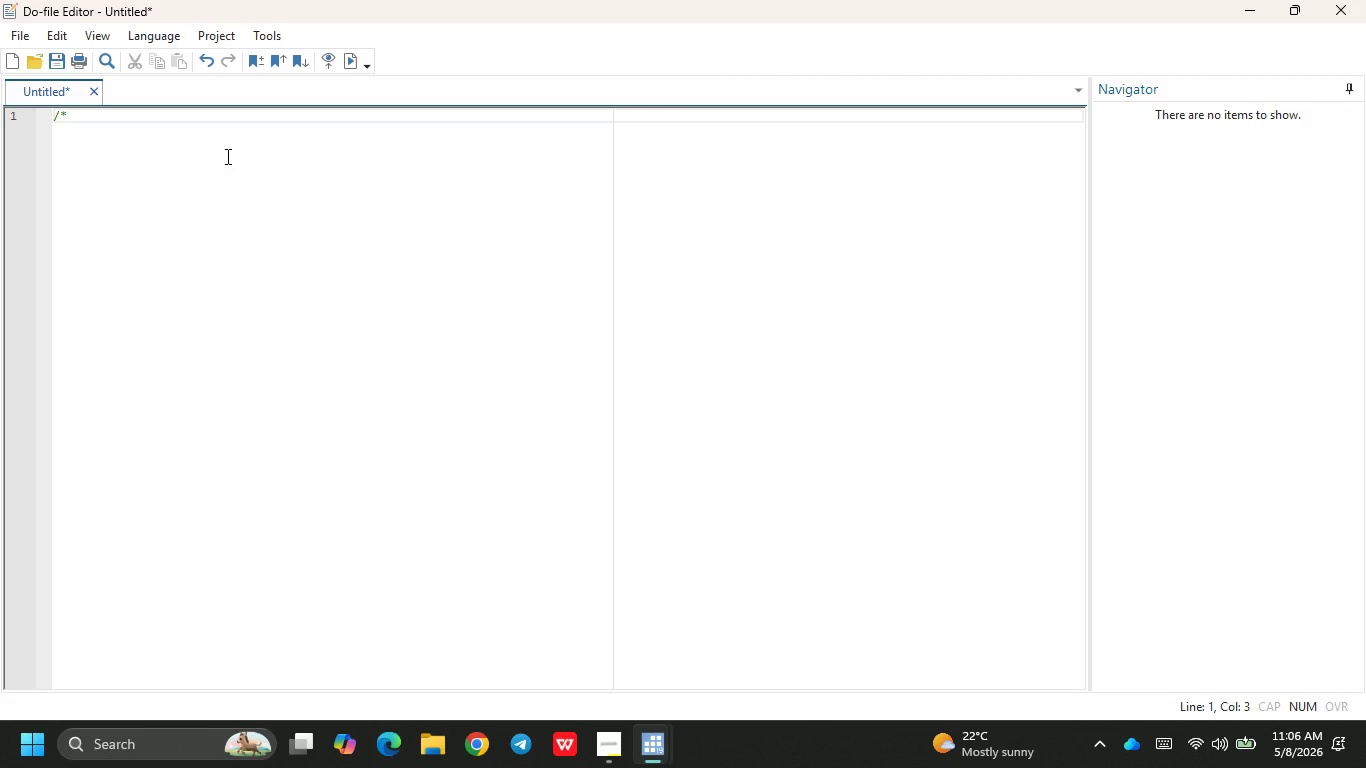 
hold_key(key=Equal, duration=1.5)
 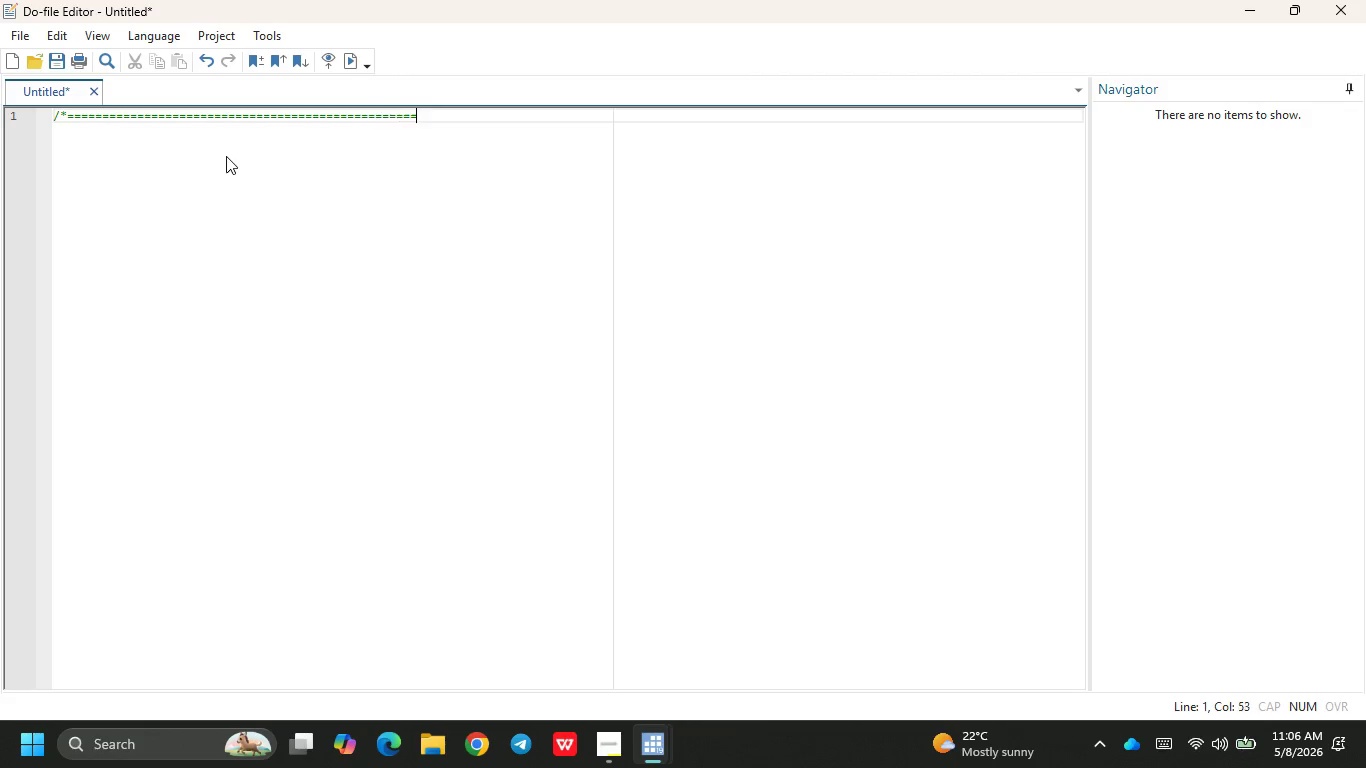 
hold_key(key=Equal, duration=1.19)
 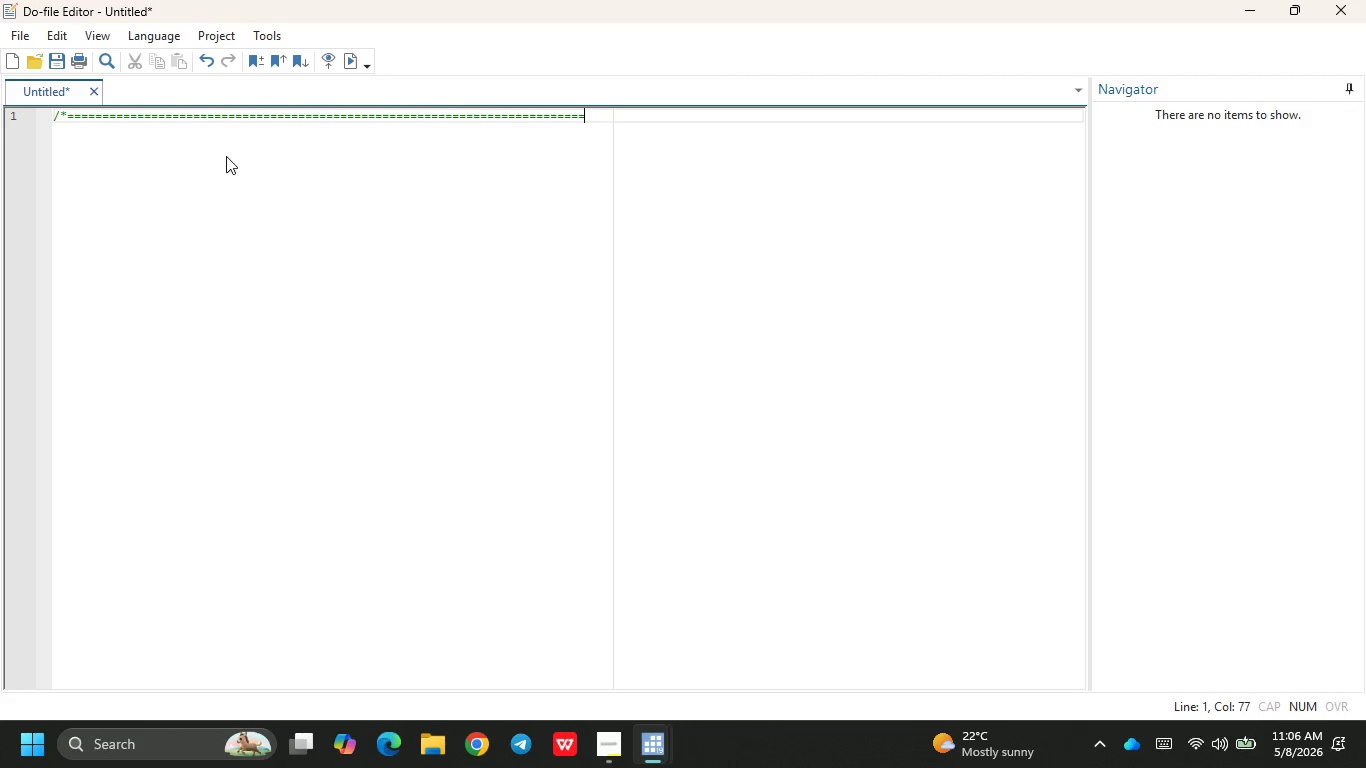 
key(Equal)
 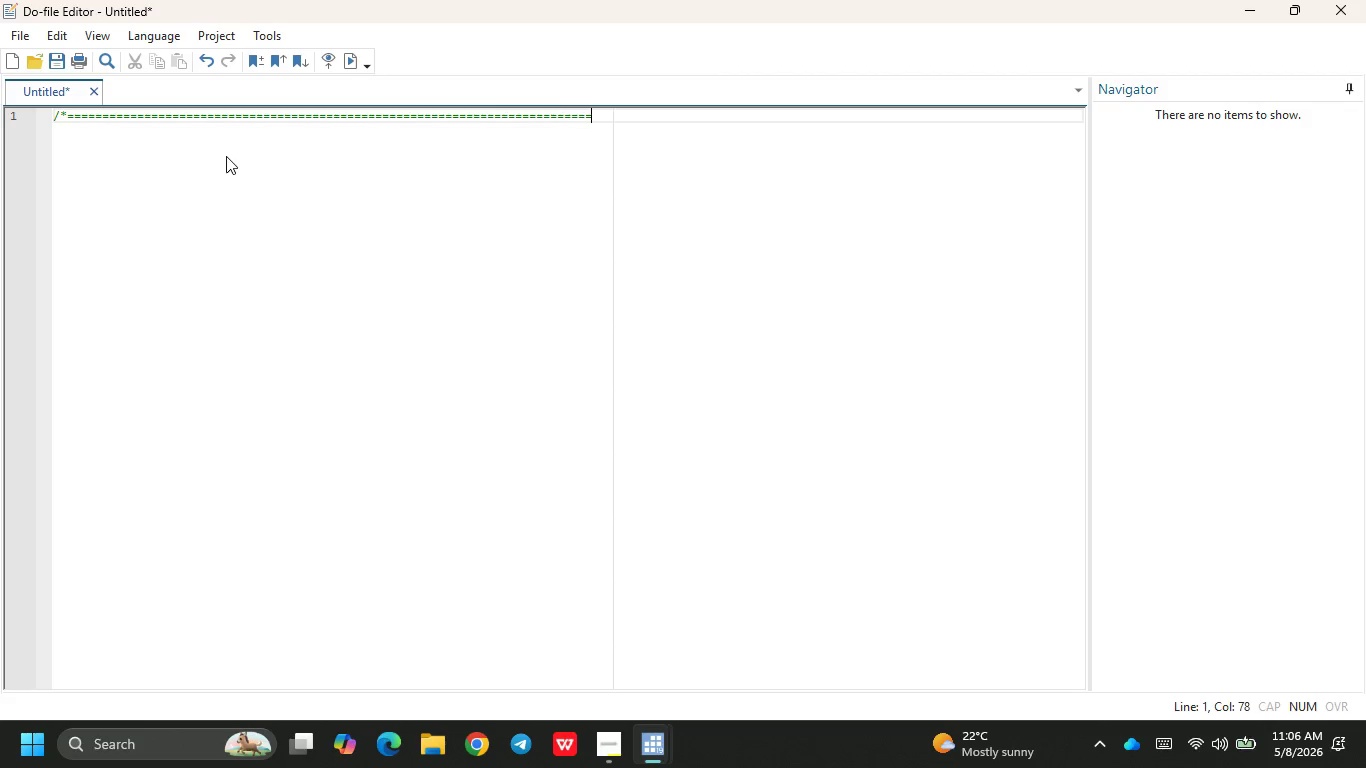 
key(Equal)
 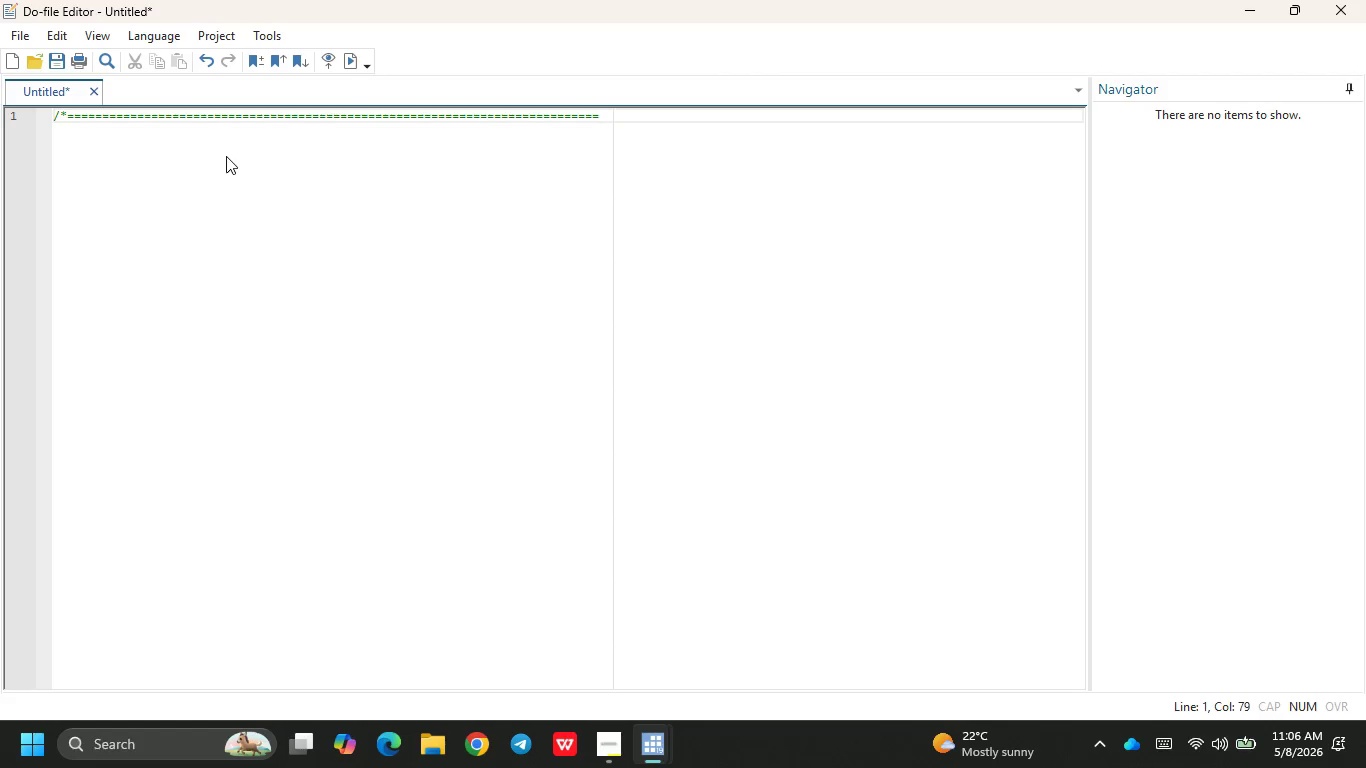 
key(Enter)
 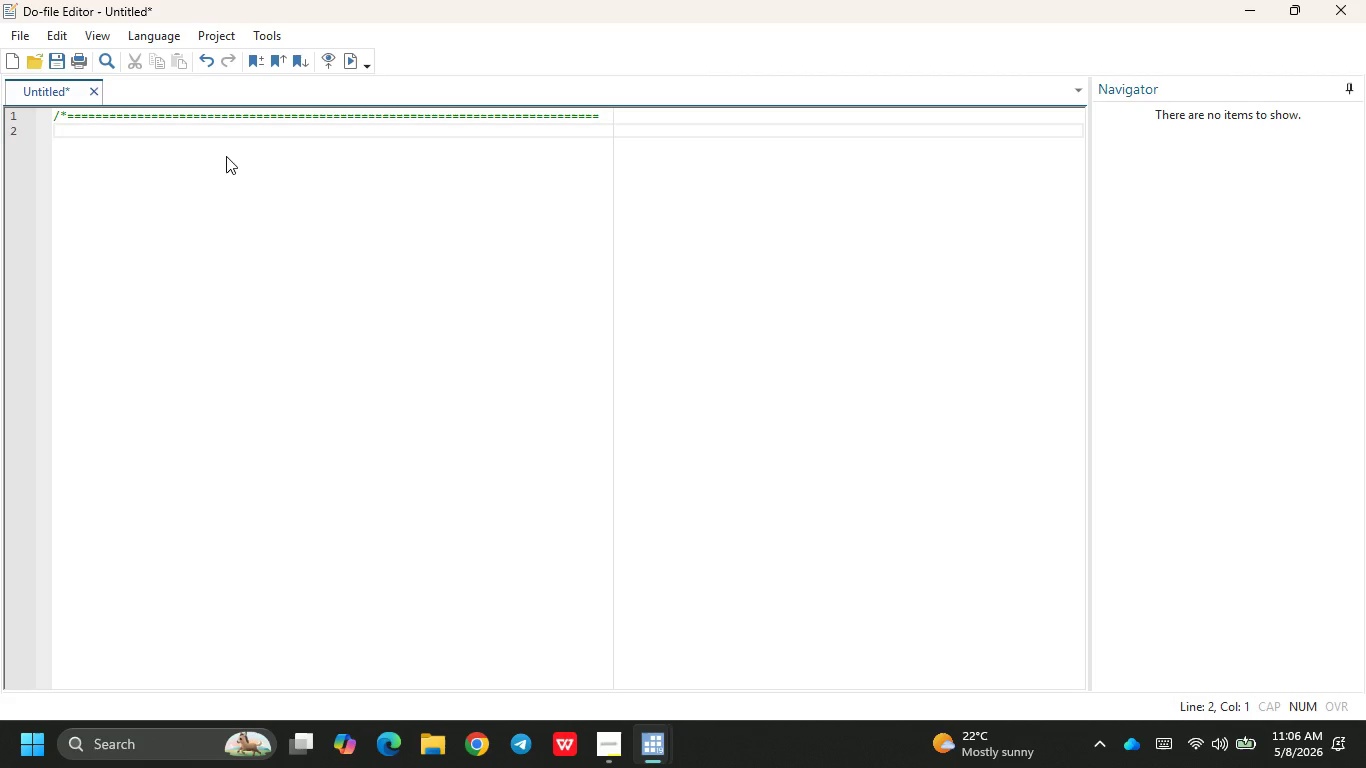 
key(Tab)
type(Veridian Holistic Partners)
 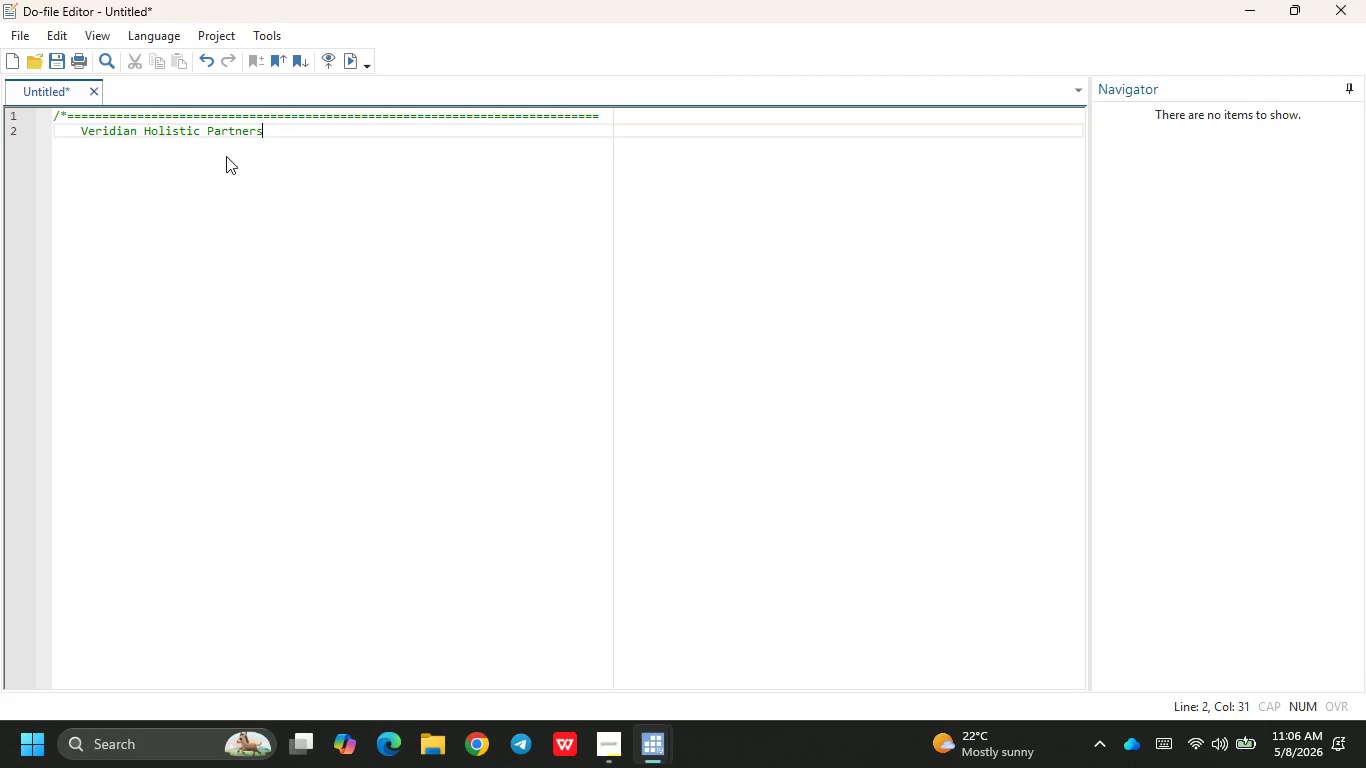 
key(Enter)
 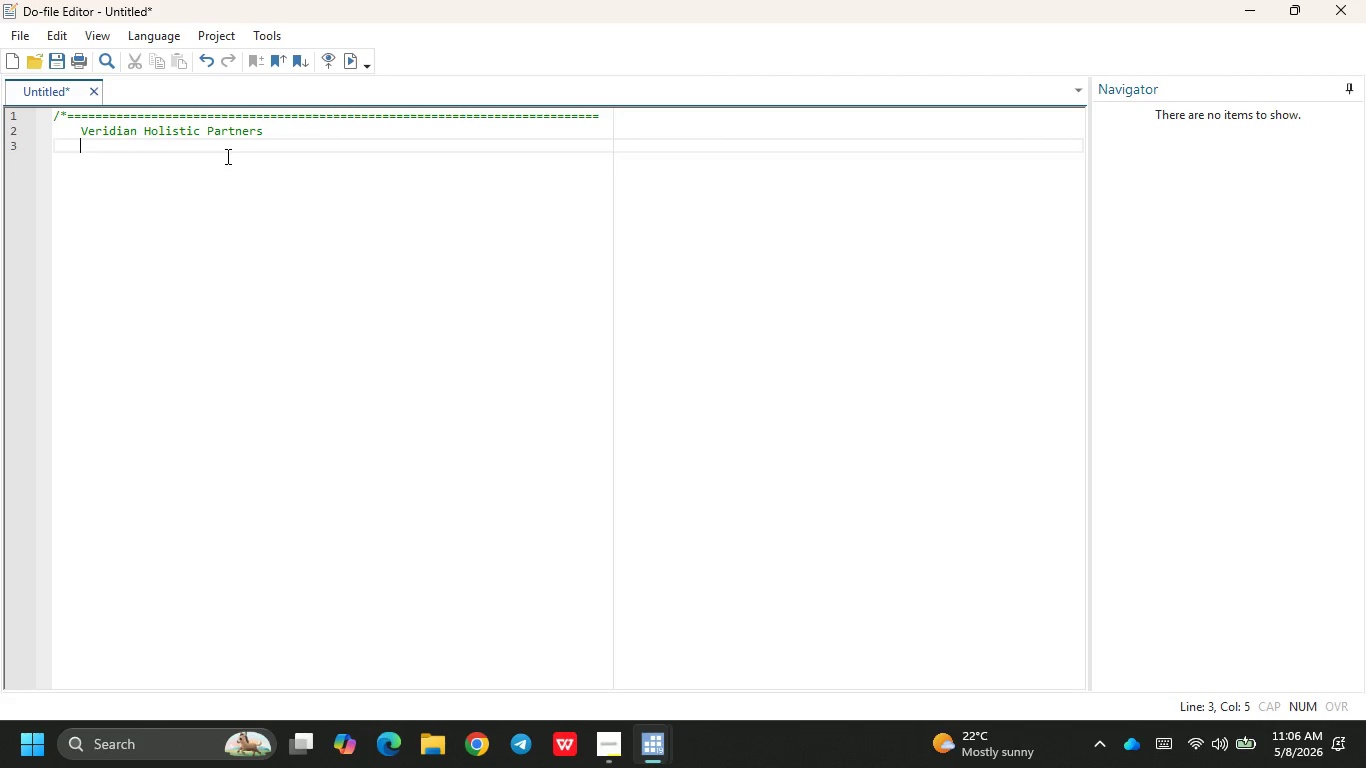 
key(Tab)
key(Backspace)
type(Multi-Modality Financial Performance Dashboard)
 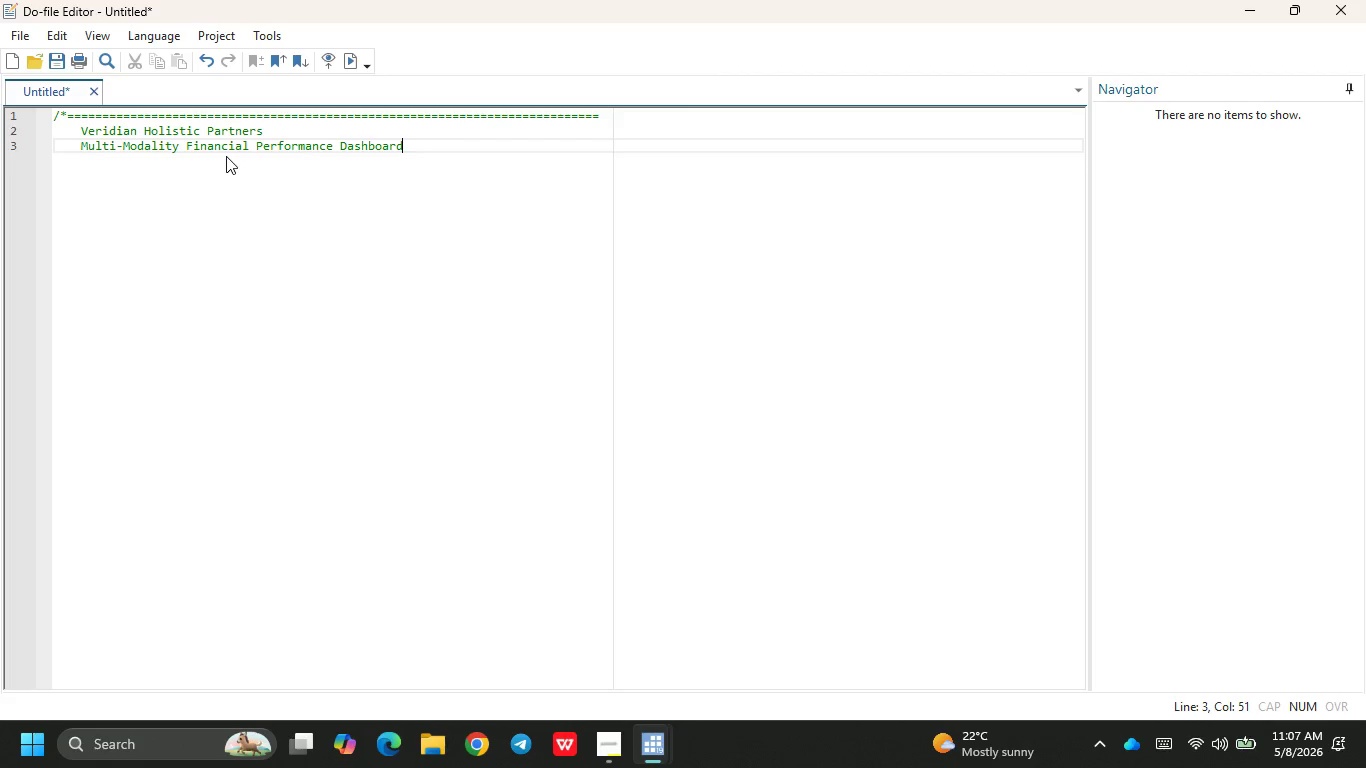 
key(Enter)
 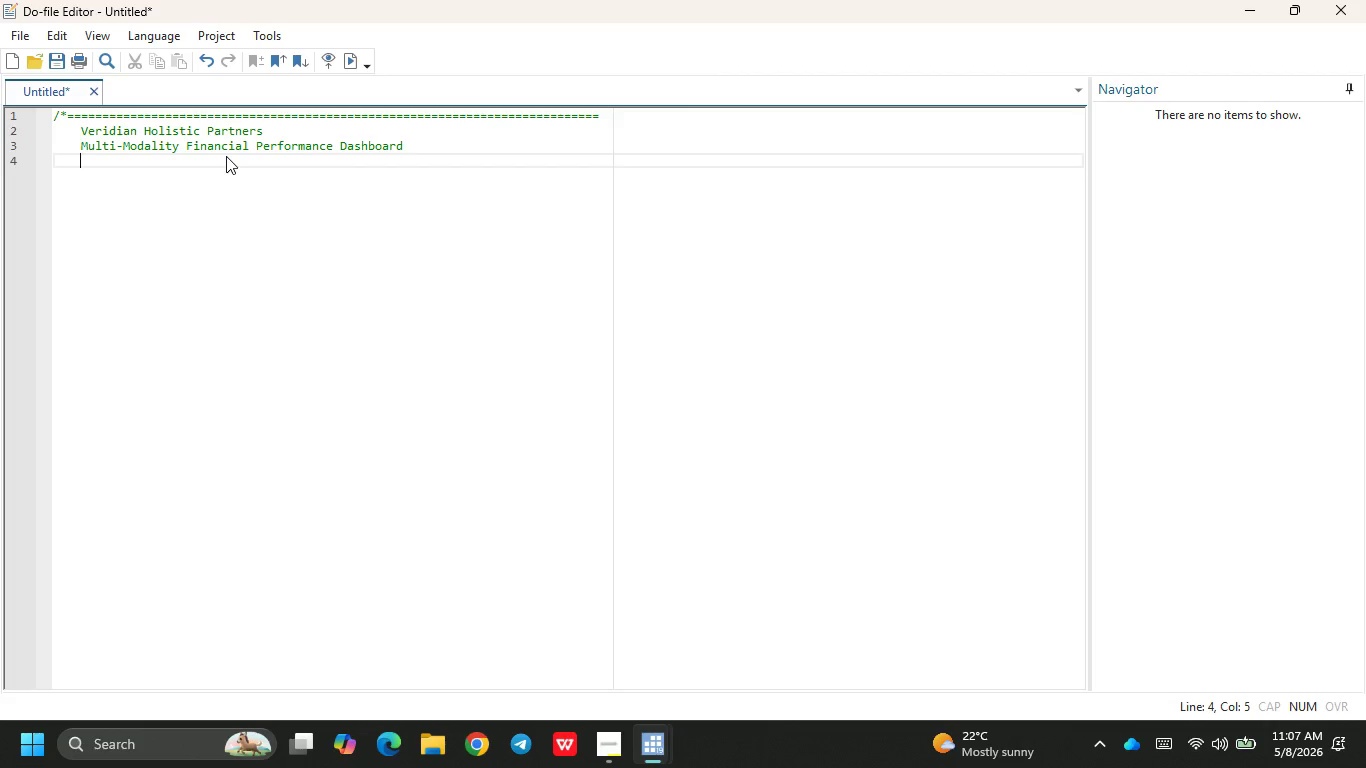 
key(Backspace)
 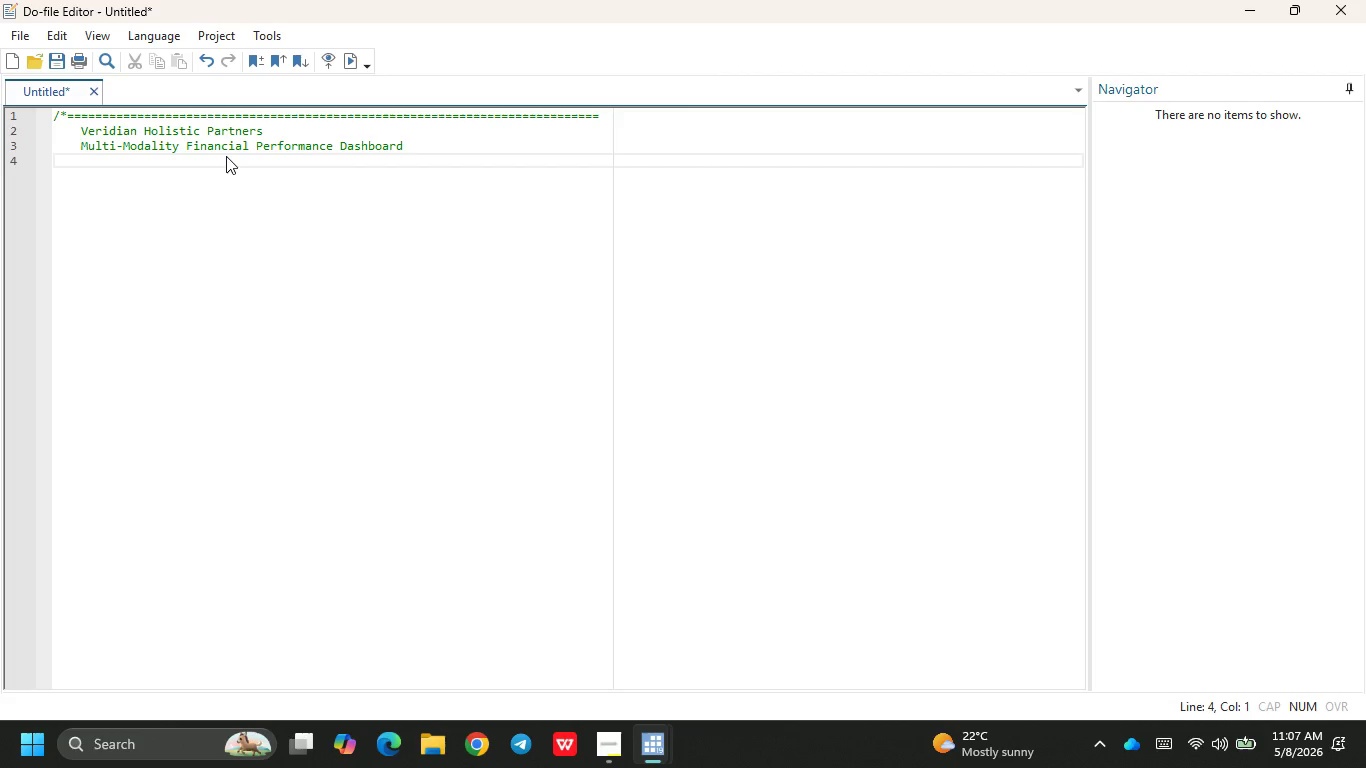 
key(Space)
 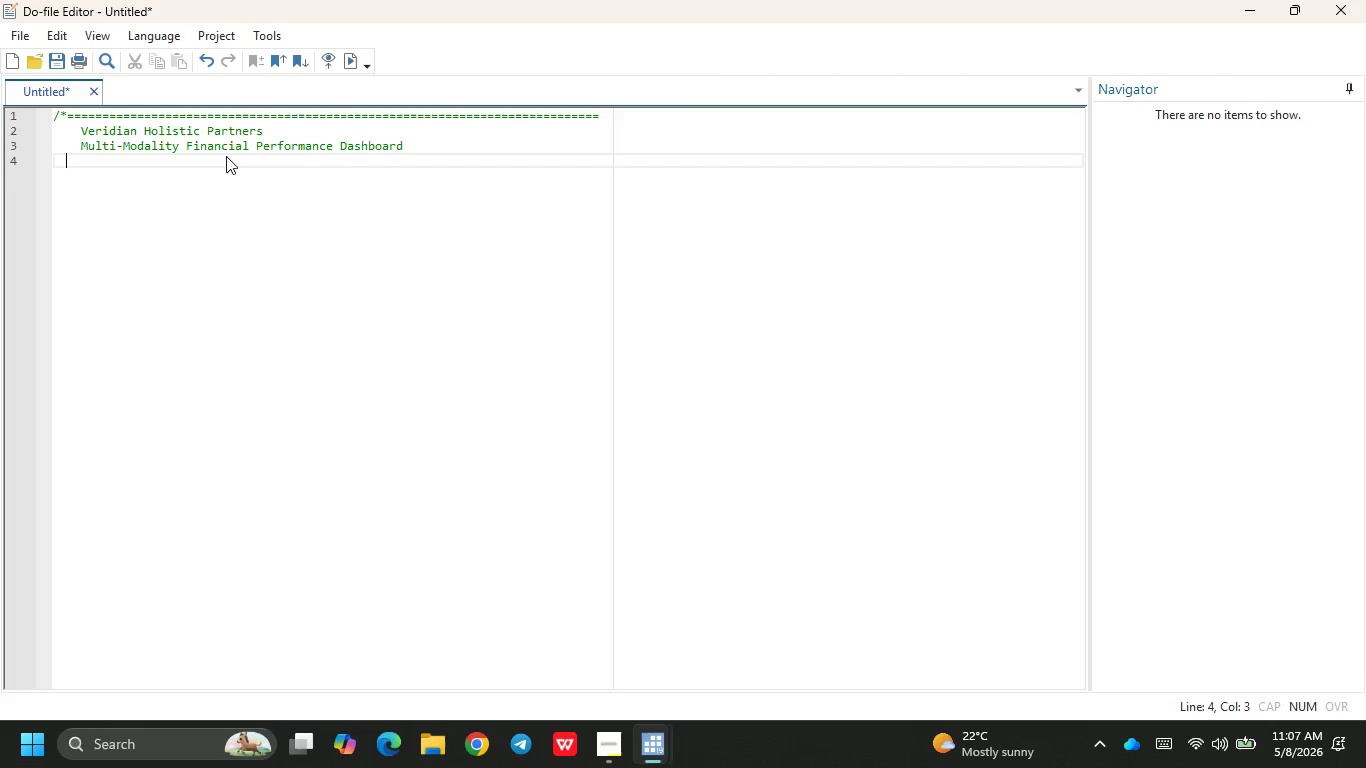 
key(Space)
 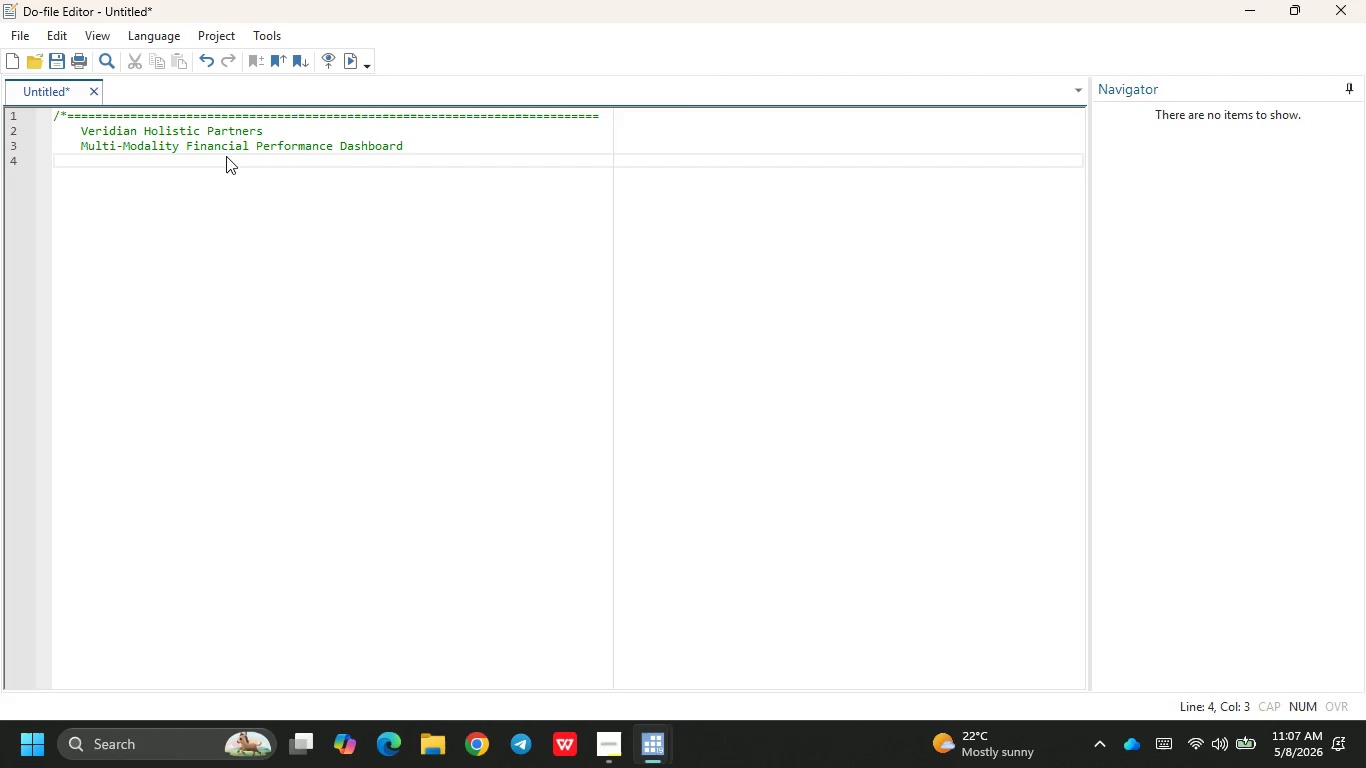 
hold_key(key=Minus, duration=1.51)
 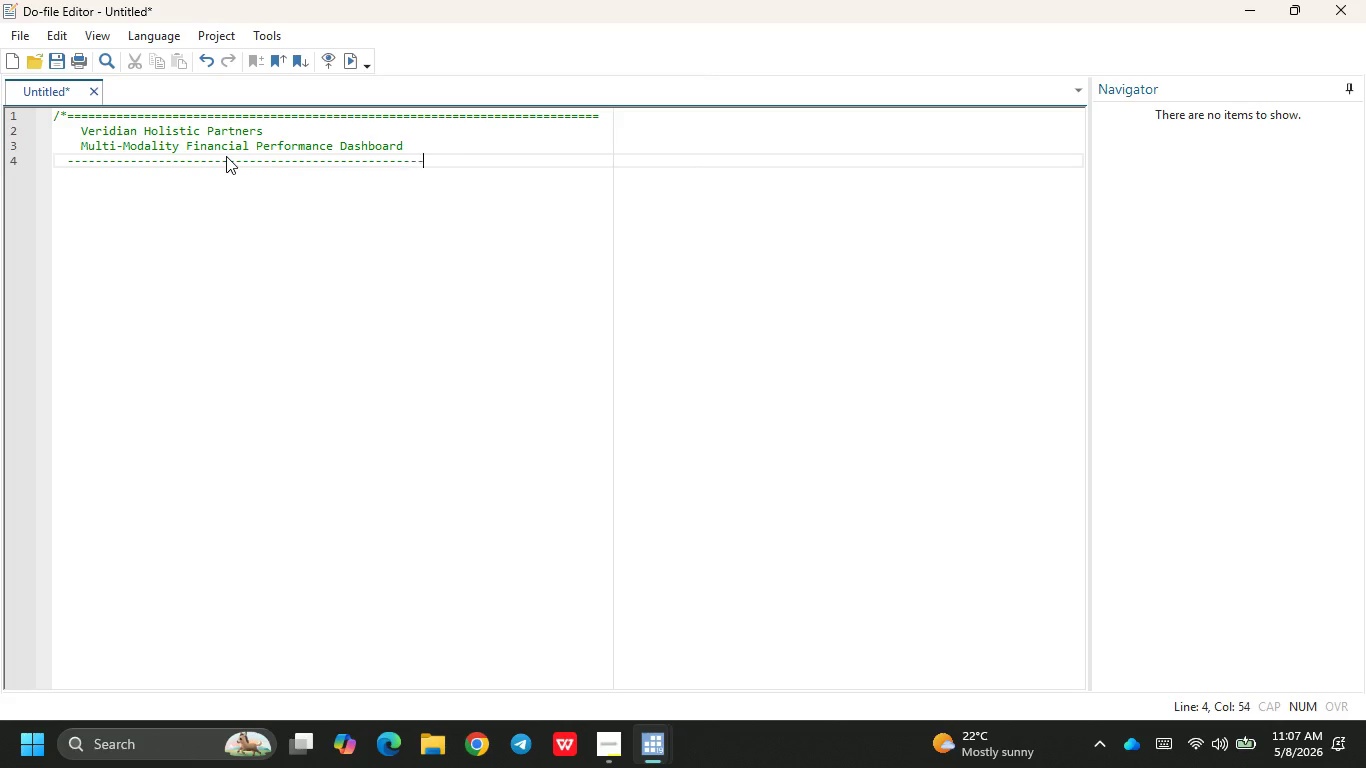 
hold_key(key=Minus, duration=1.24)
 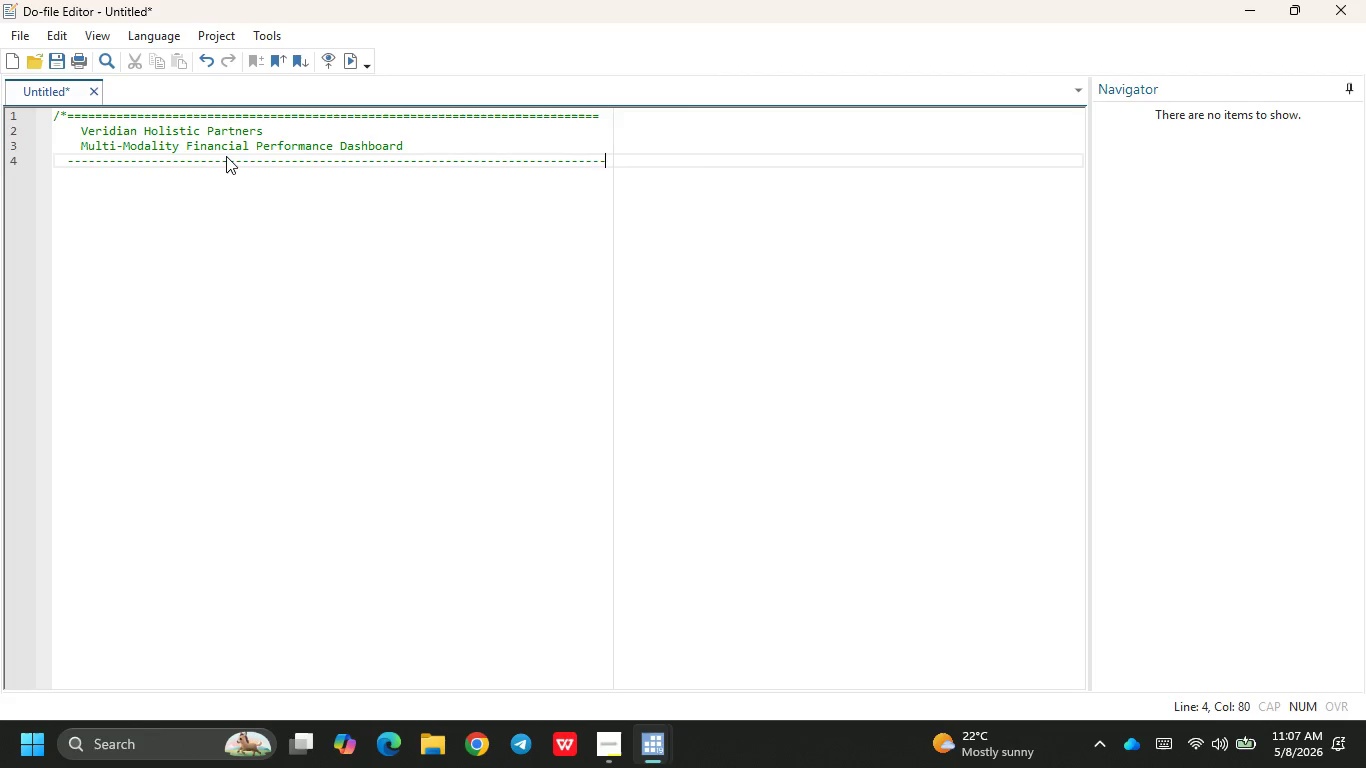 
key(Backspace)
 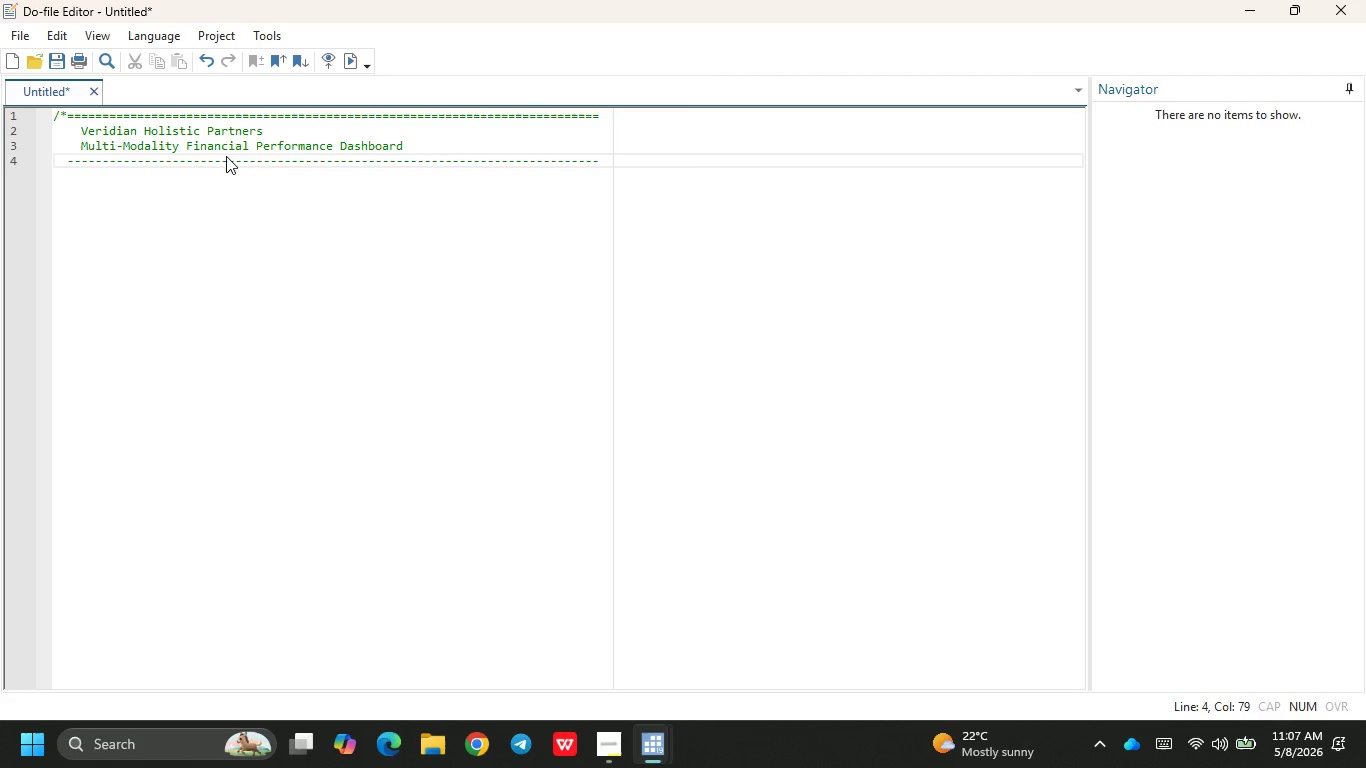 
key(Enter)
 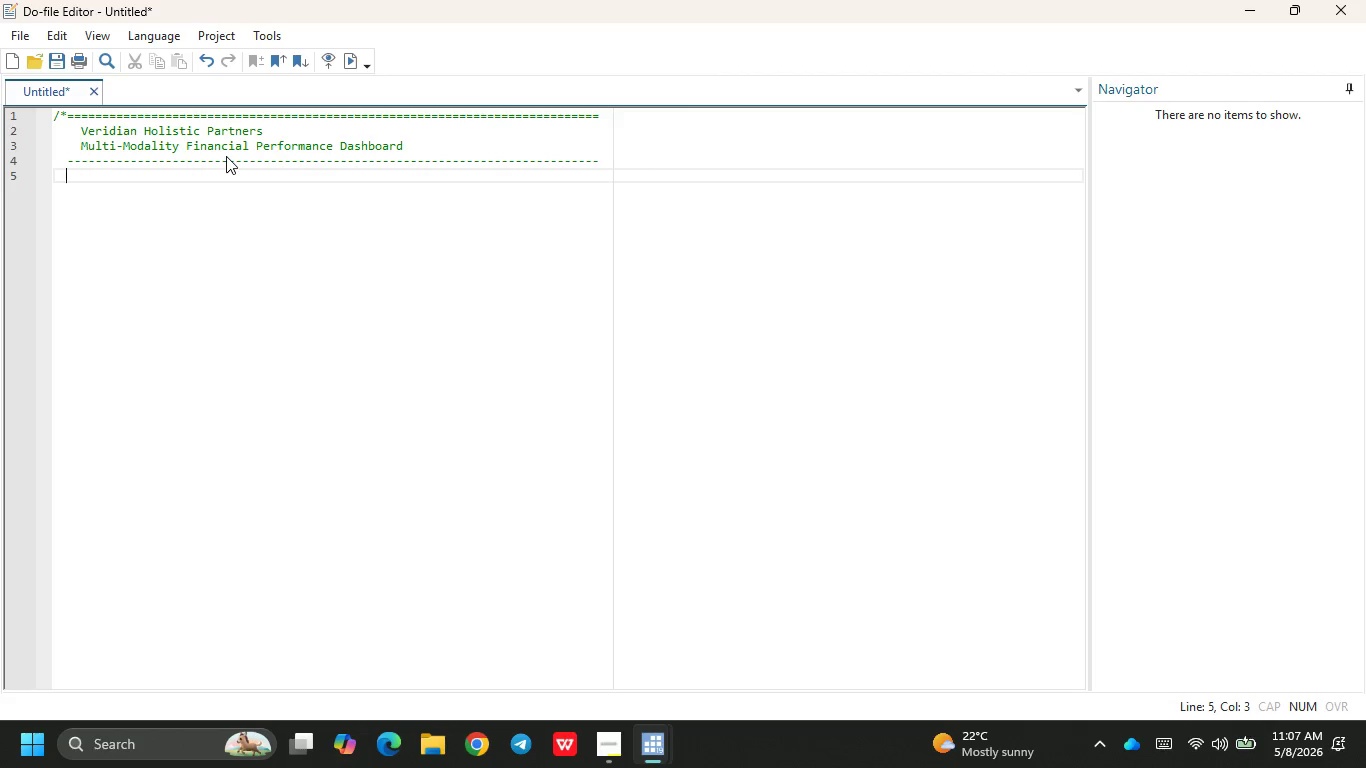 
type(Author: Ved)
key(Backspace)
type(rid)
 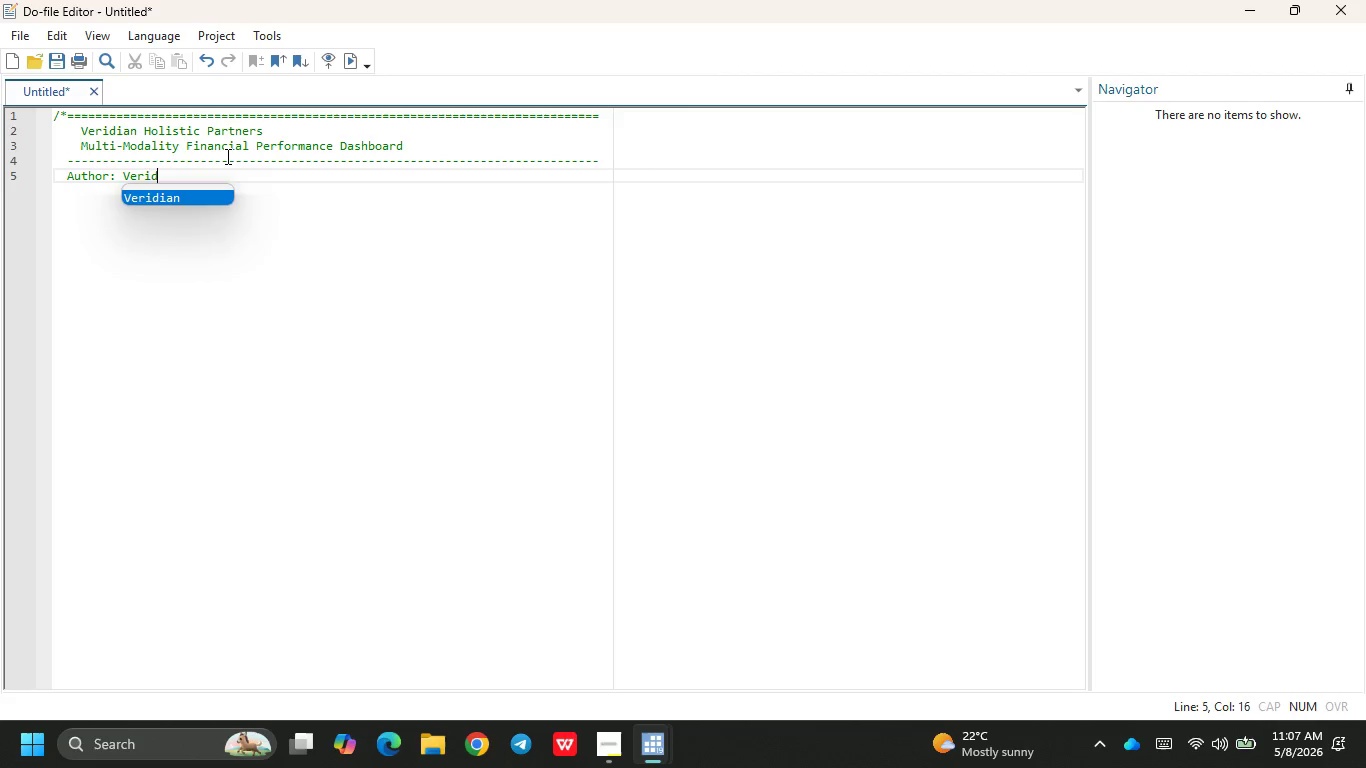 
key(Enter)
 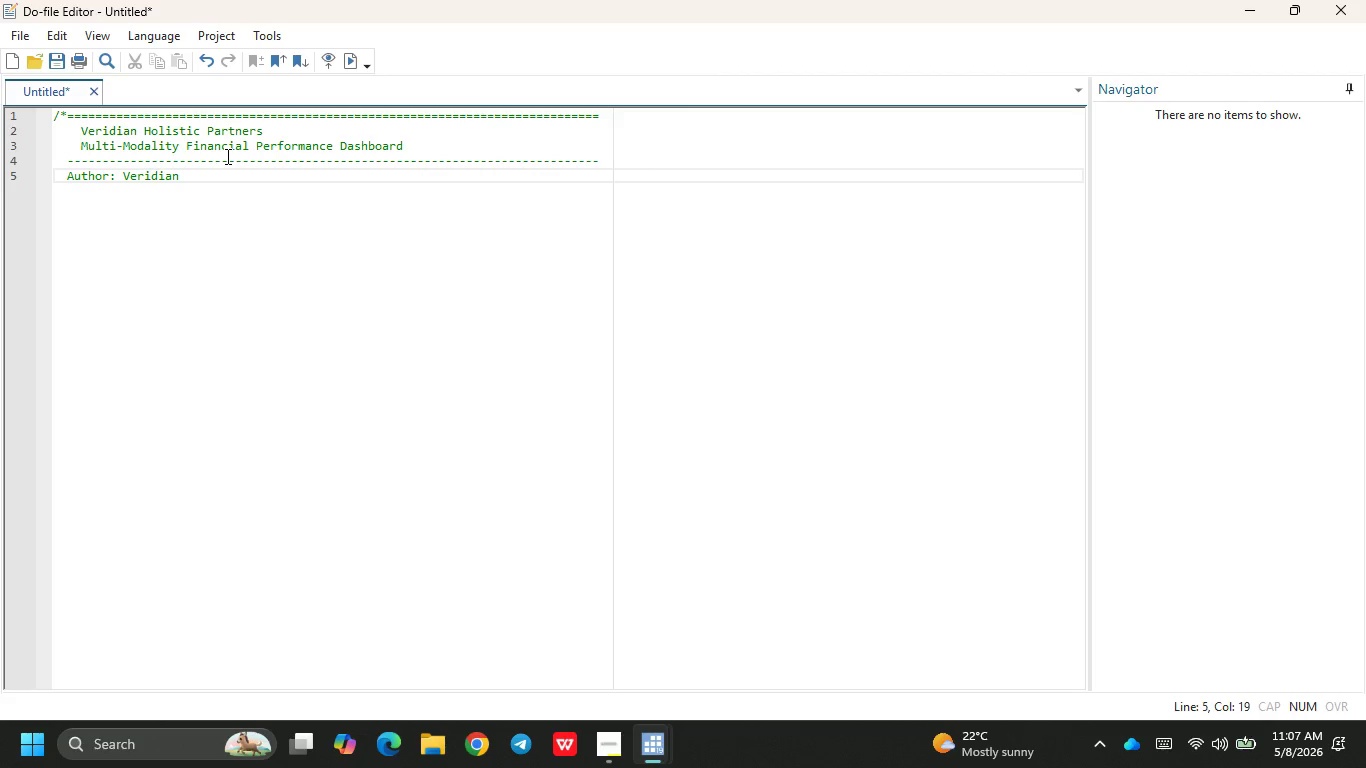 
type( Finance Analyss)
key(Backspace)
type(is)
 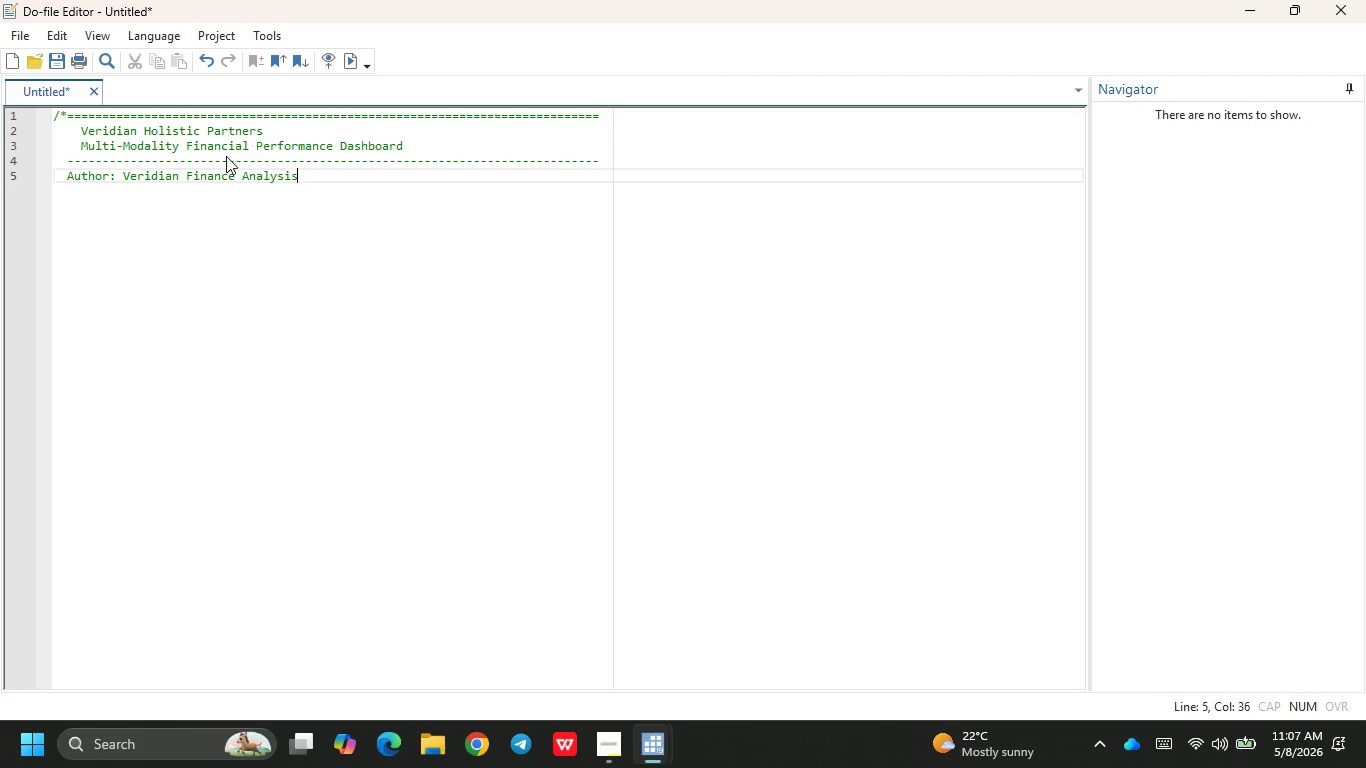 
key(Enter)
 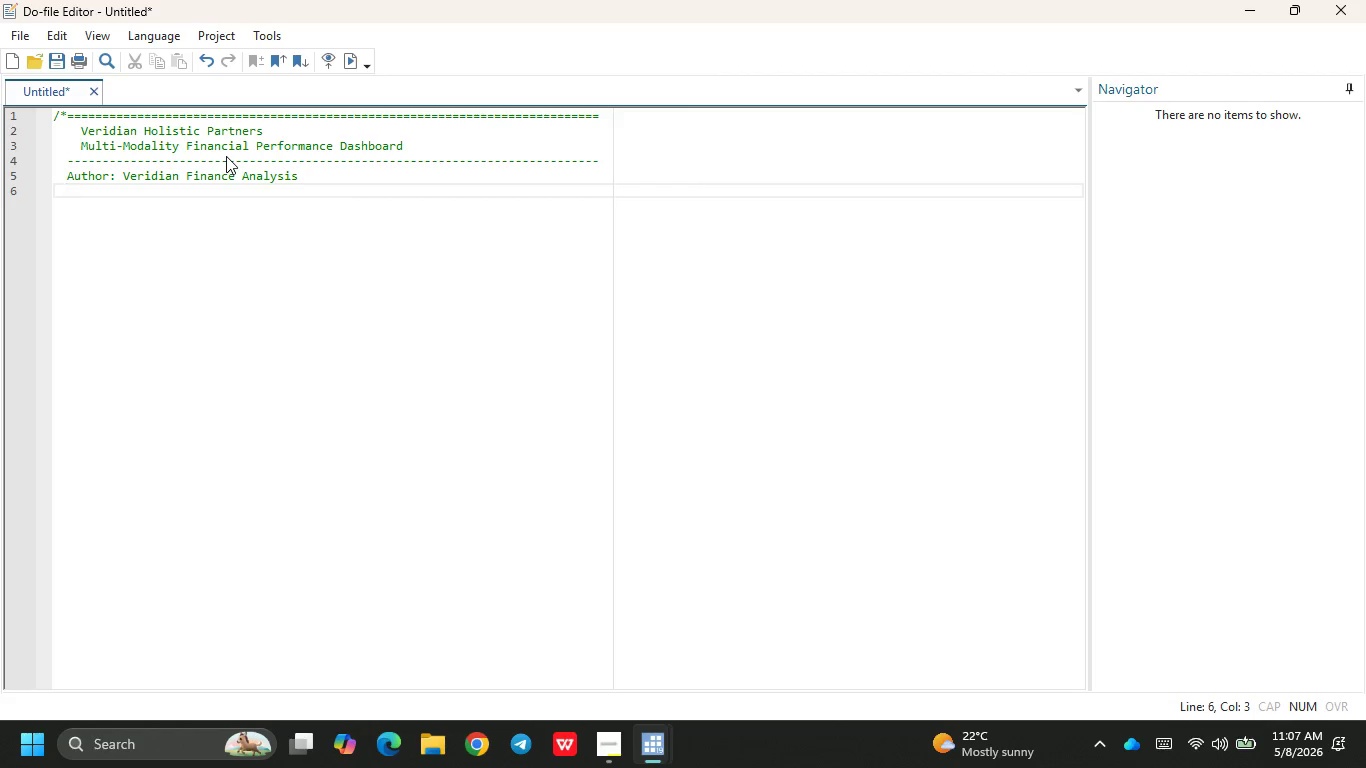 
type(Date: 2026-05-06)
key(Backspace)
type(8)
 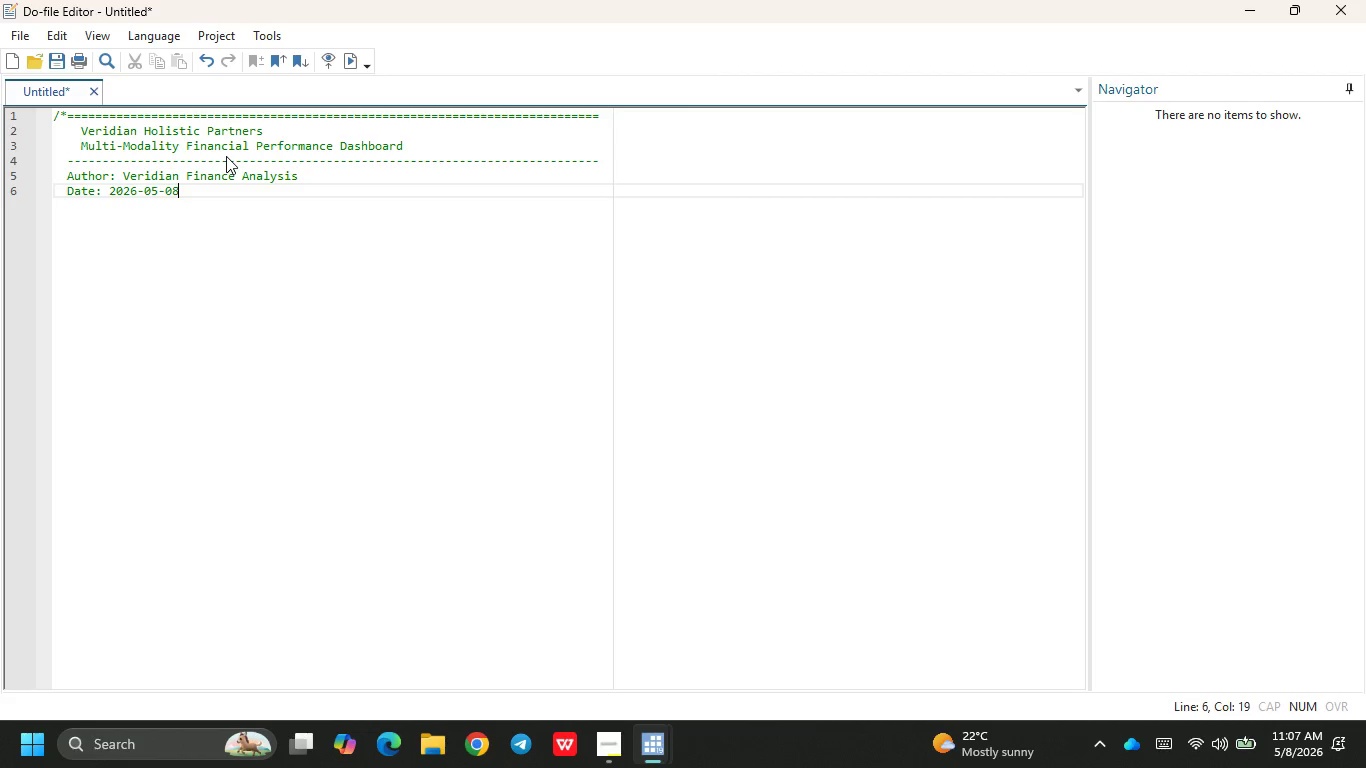 
key(Enter)
 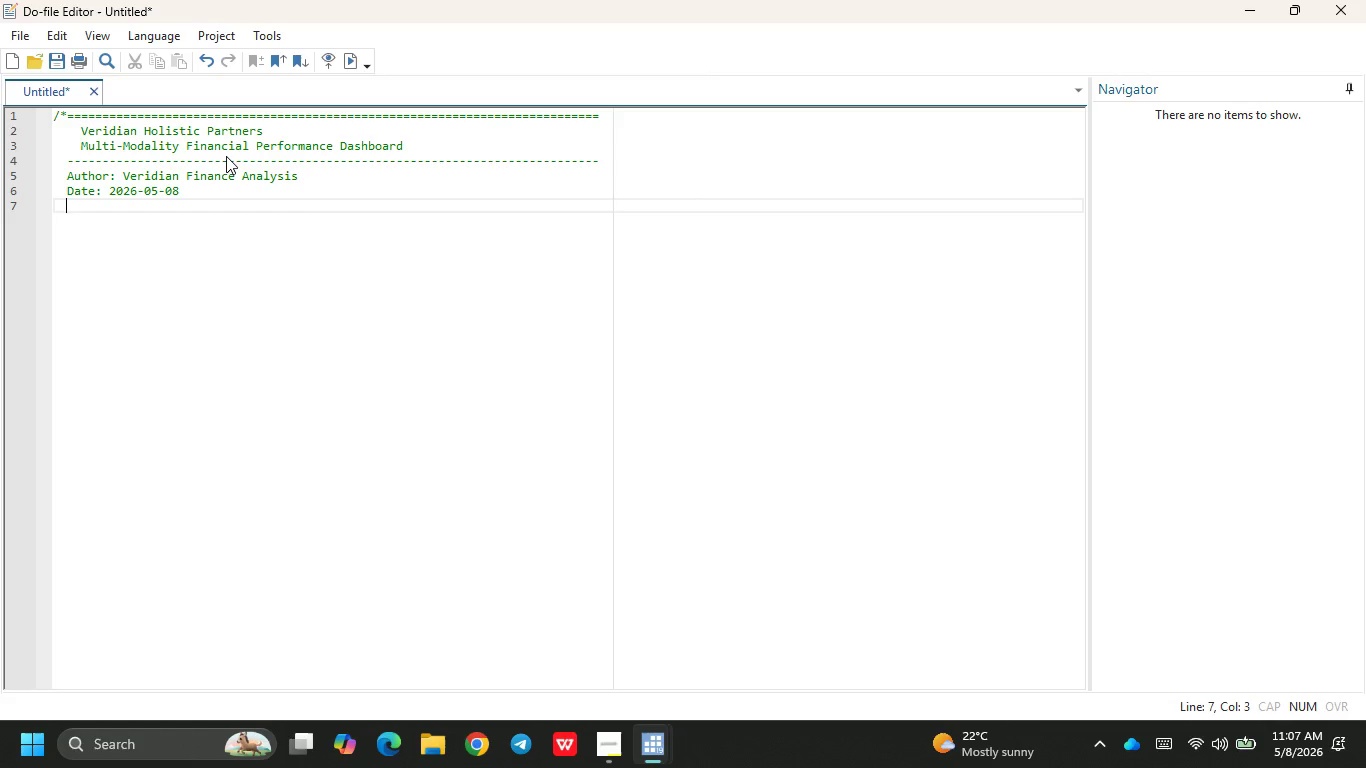 
key(Backspace)
type(Stat)
key(Backspace)
key(Backspace)
key(Backspace)
key(Backspace)
type( Stata: )
key(Backspace)
key(Backspace)
key(Backspace)
type( )
key(Backspace)
type(A )
key(Backspace)
type(A)
key(Backspace)
key(Backspace)
type(A)
key(Backspace)
type(a Version: 17 or later)
 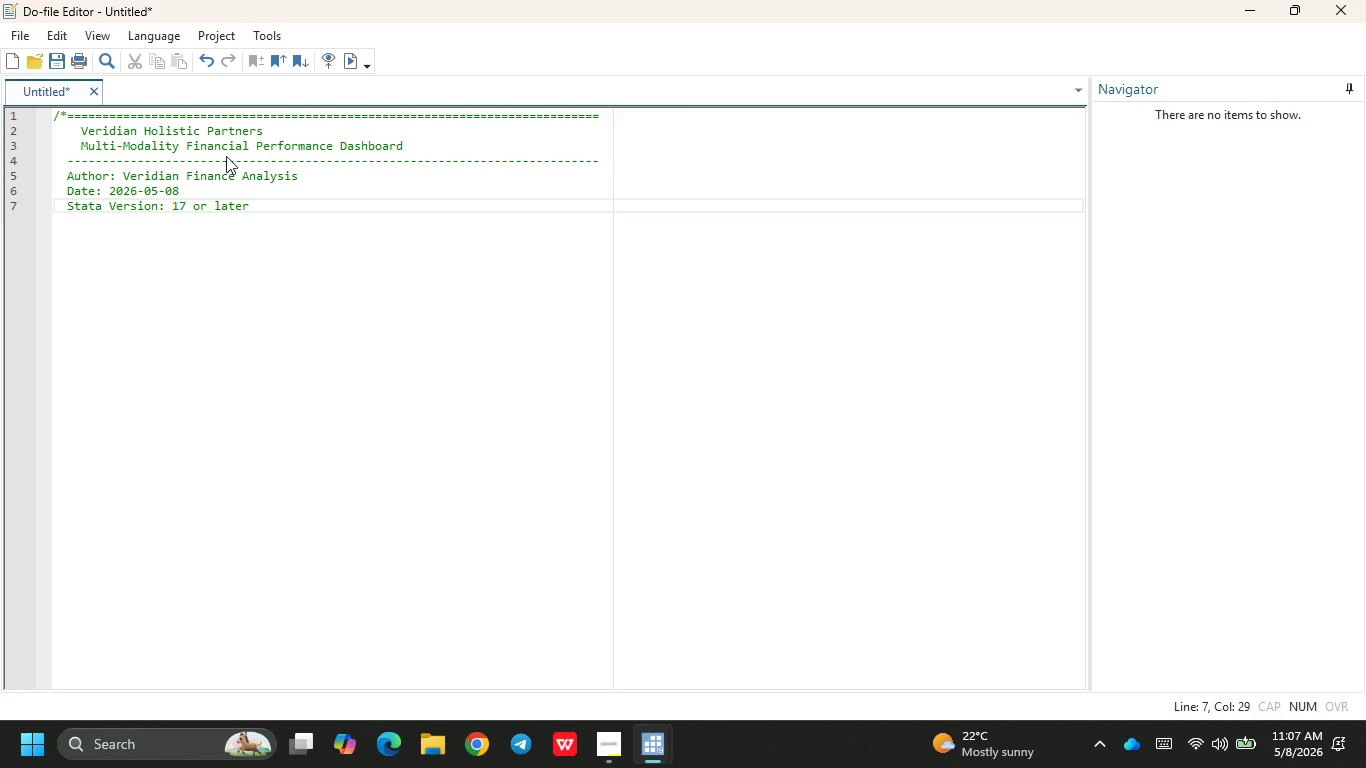 
key(Enter)
 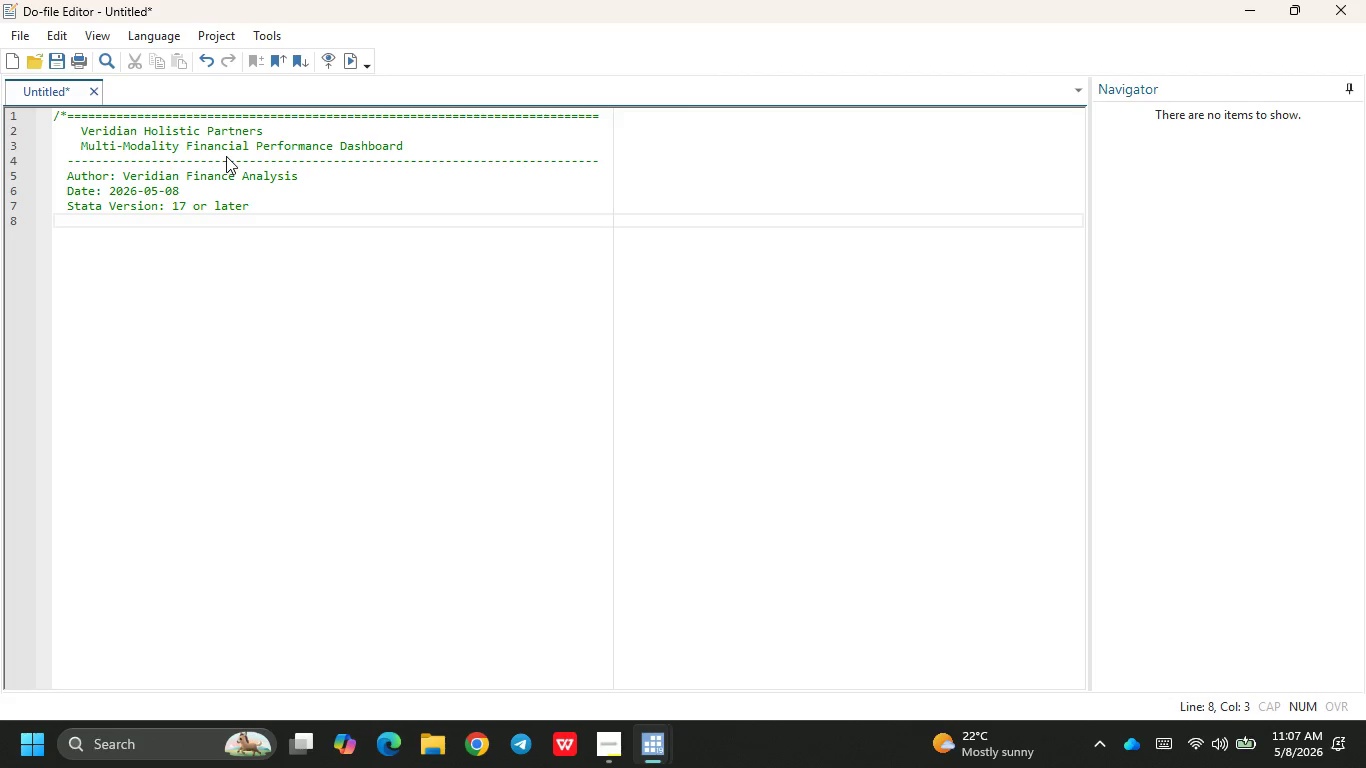 
key(Backspace)
 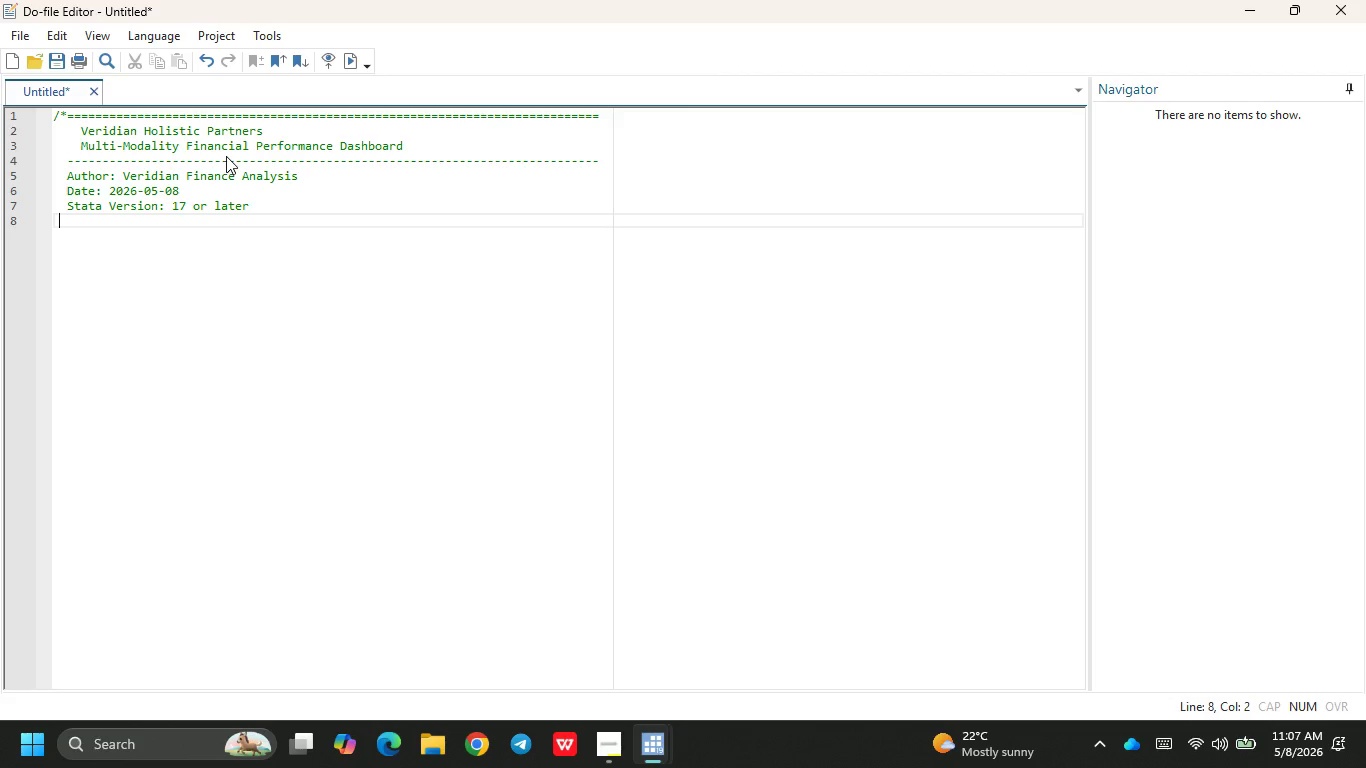 
hold_key(key=Equal, duration=1.5)
 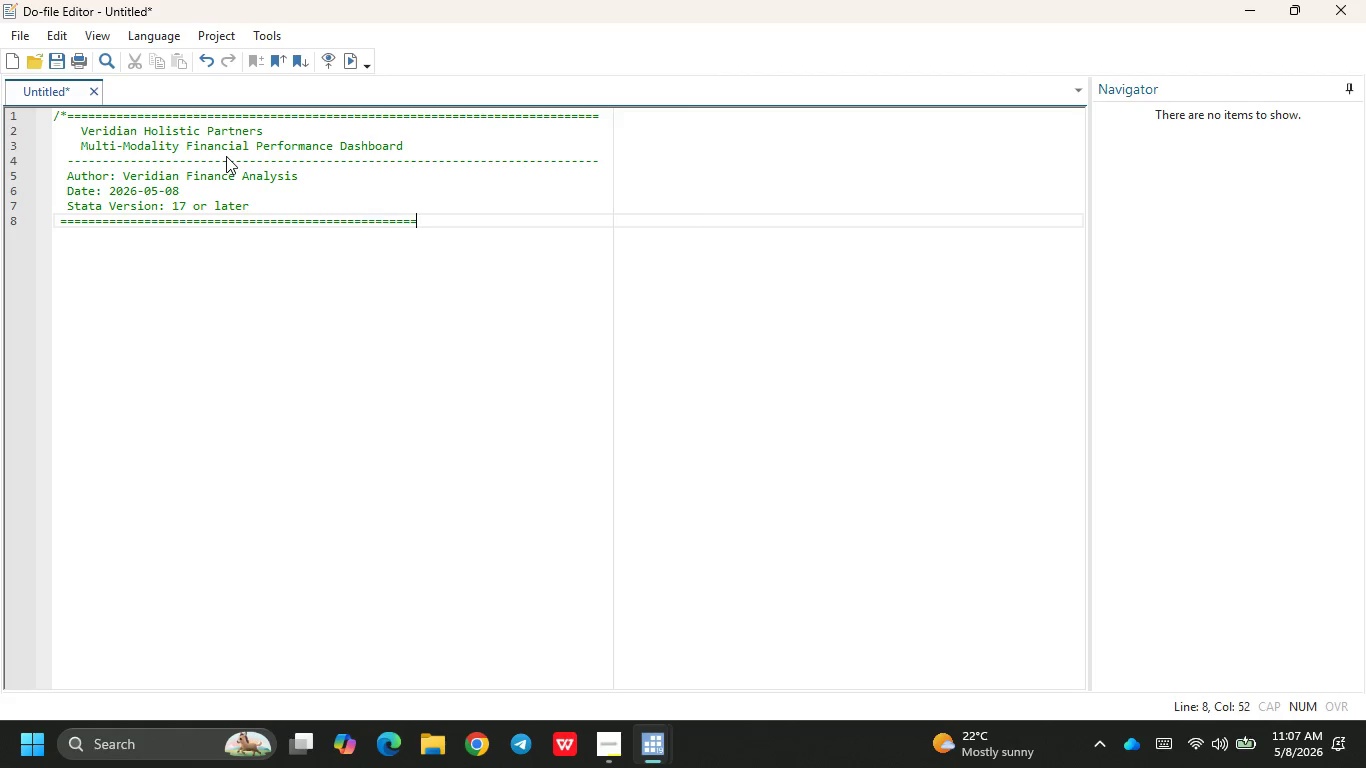 
hold_key(key=Equal, duration=1.28)
 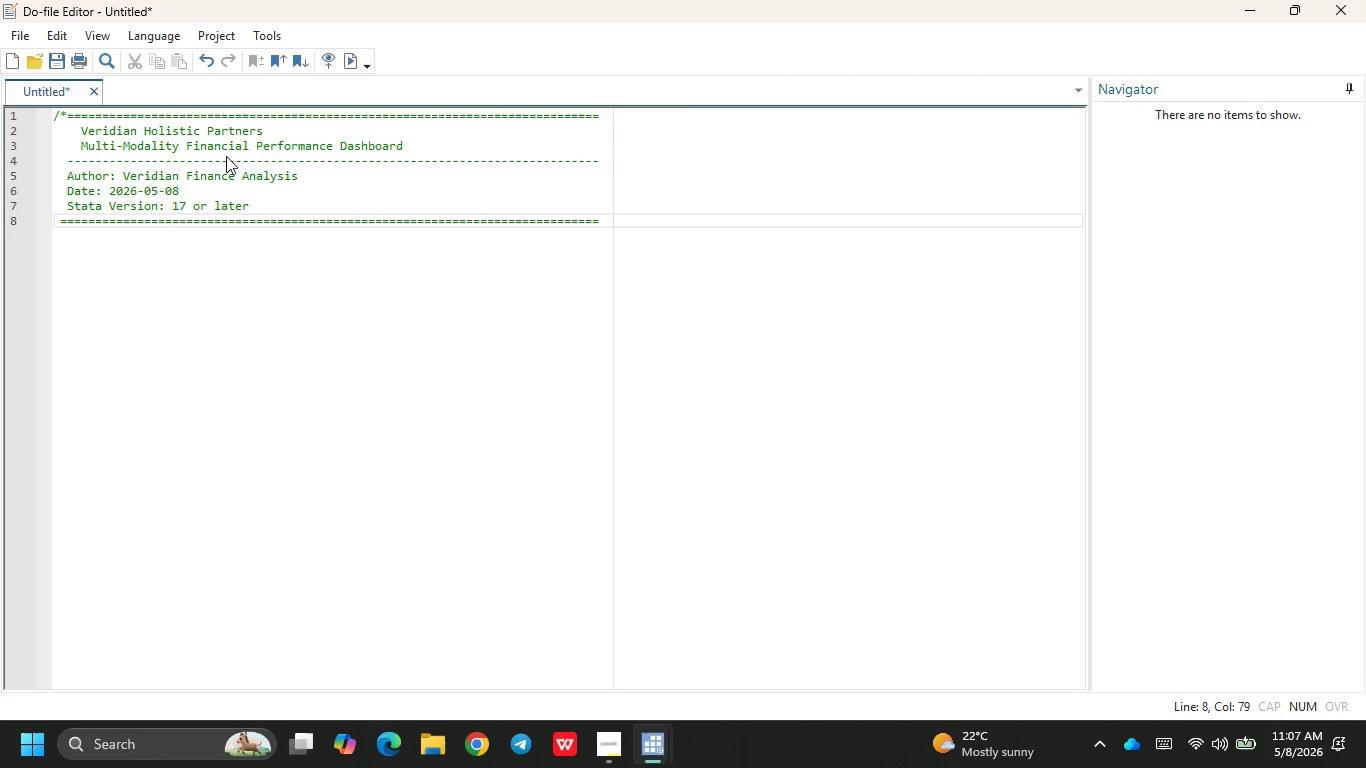 
key(Enter)
 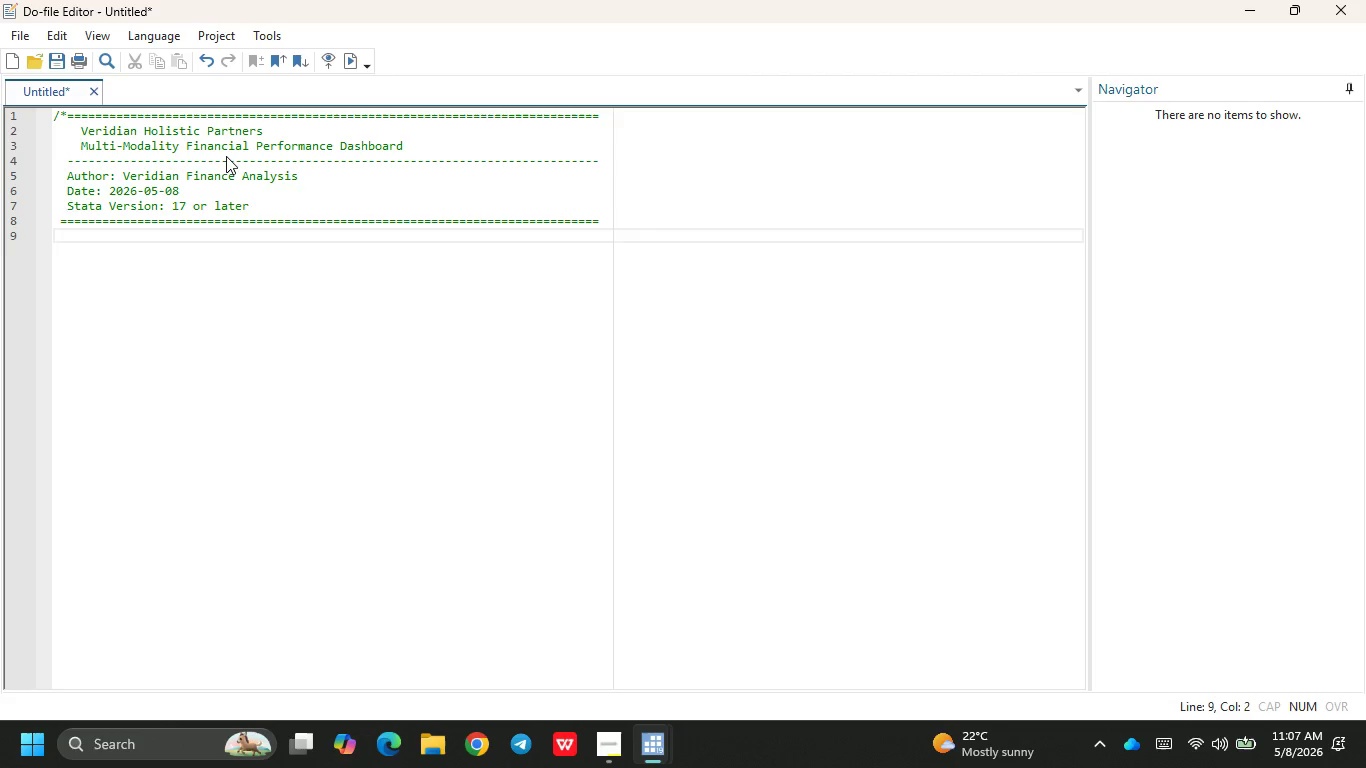 
key(Enter)
 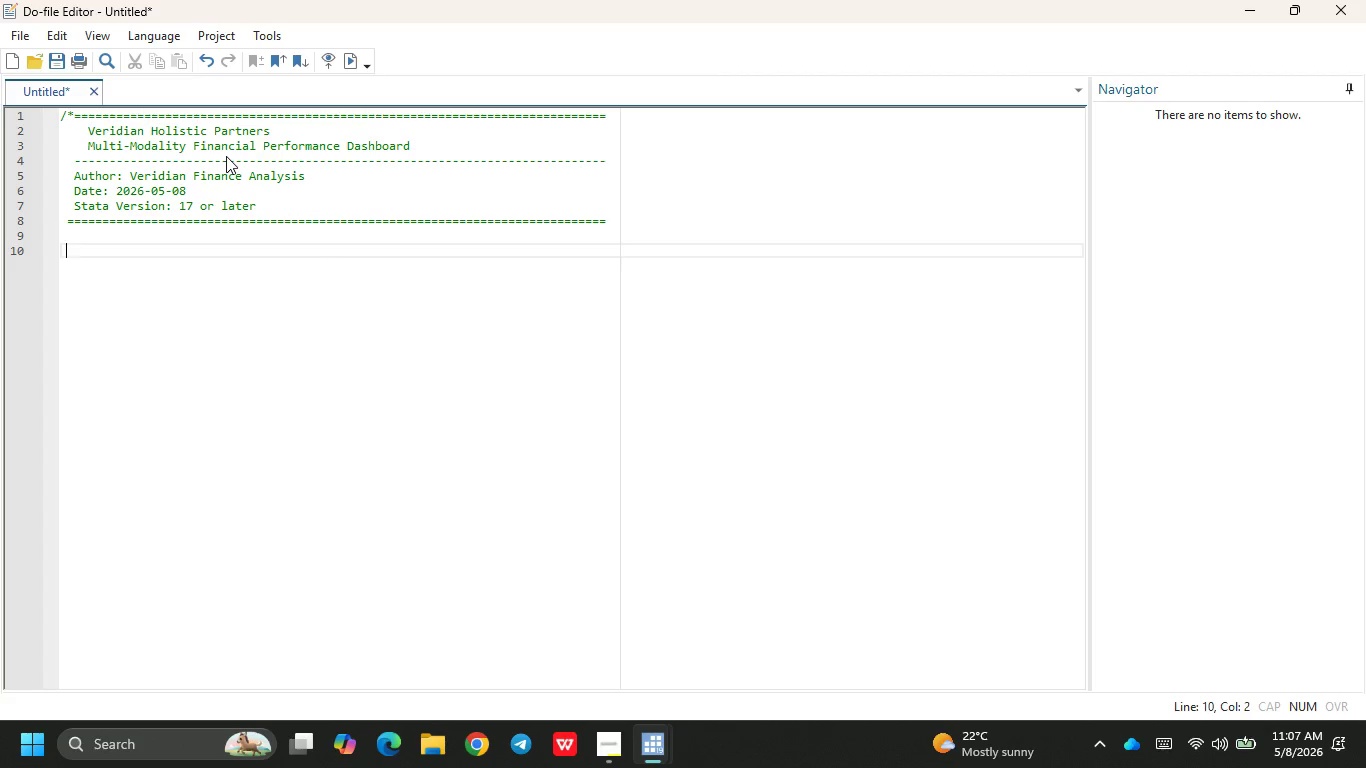 
key(Backspace)
key(Backspace)
type(versi)
key(Backspace)
key(Backspace)
key(Backspace)
key(Backspace)
key(Backspace)
 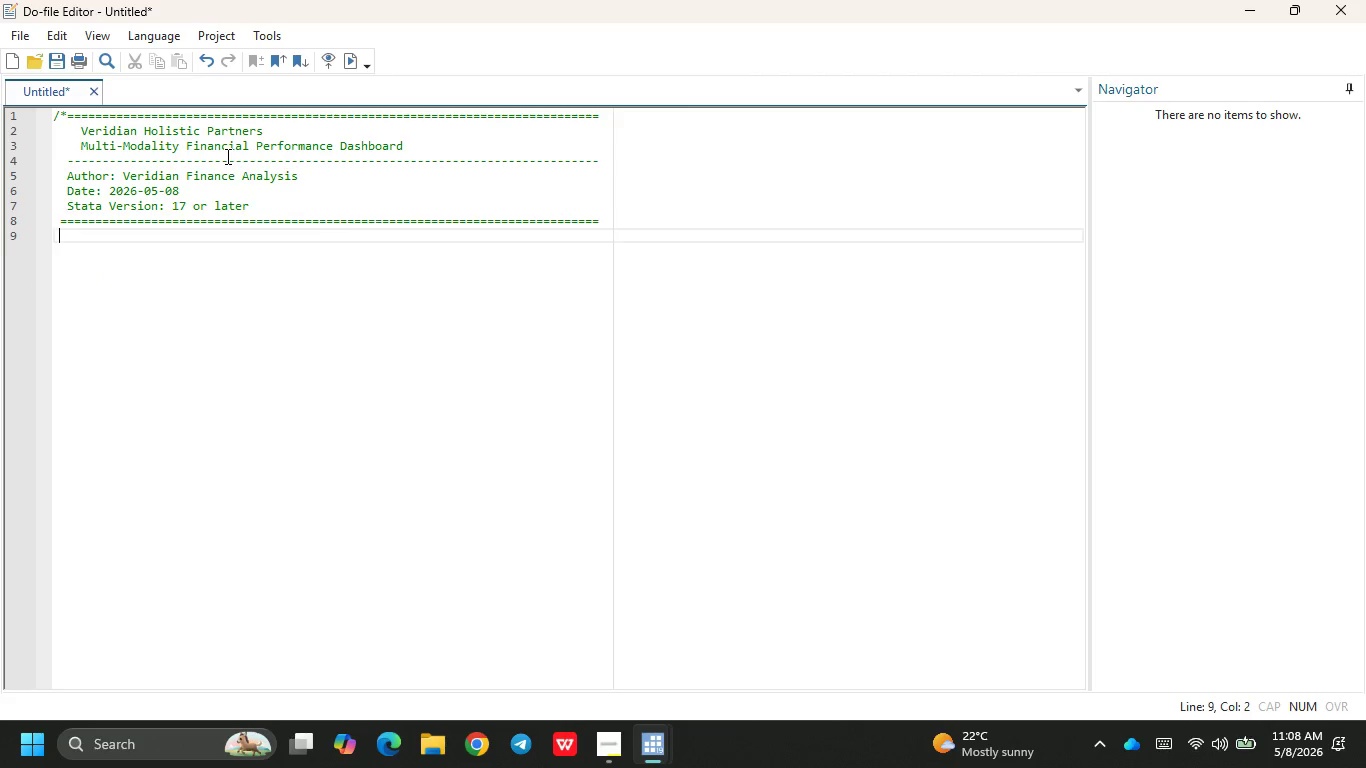 
key(Enter)
 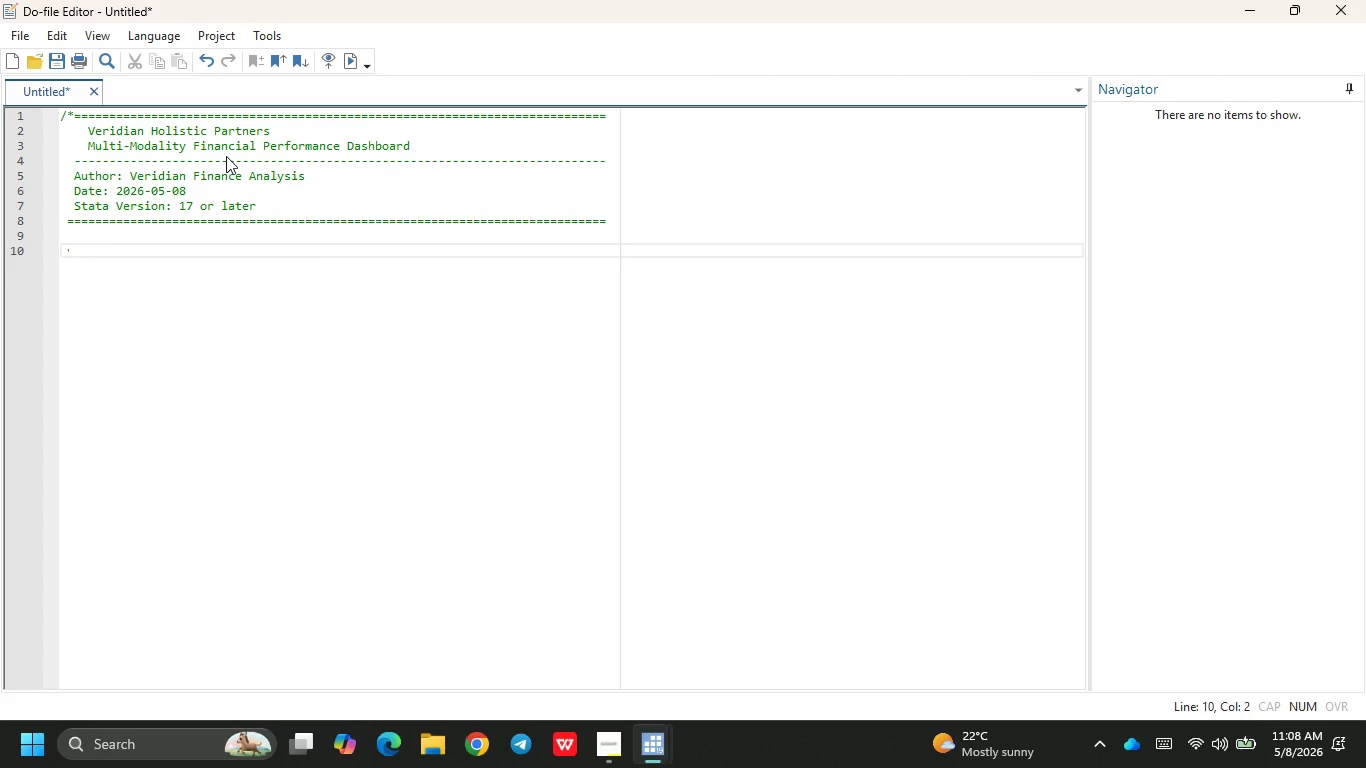 
type(version 18)
key(Backspace)
 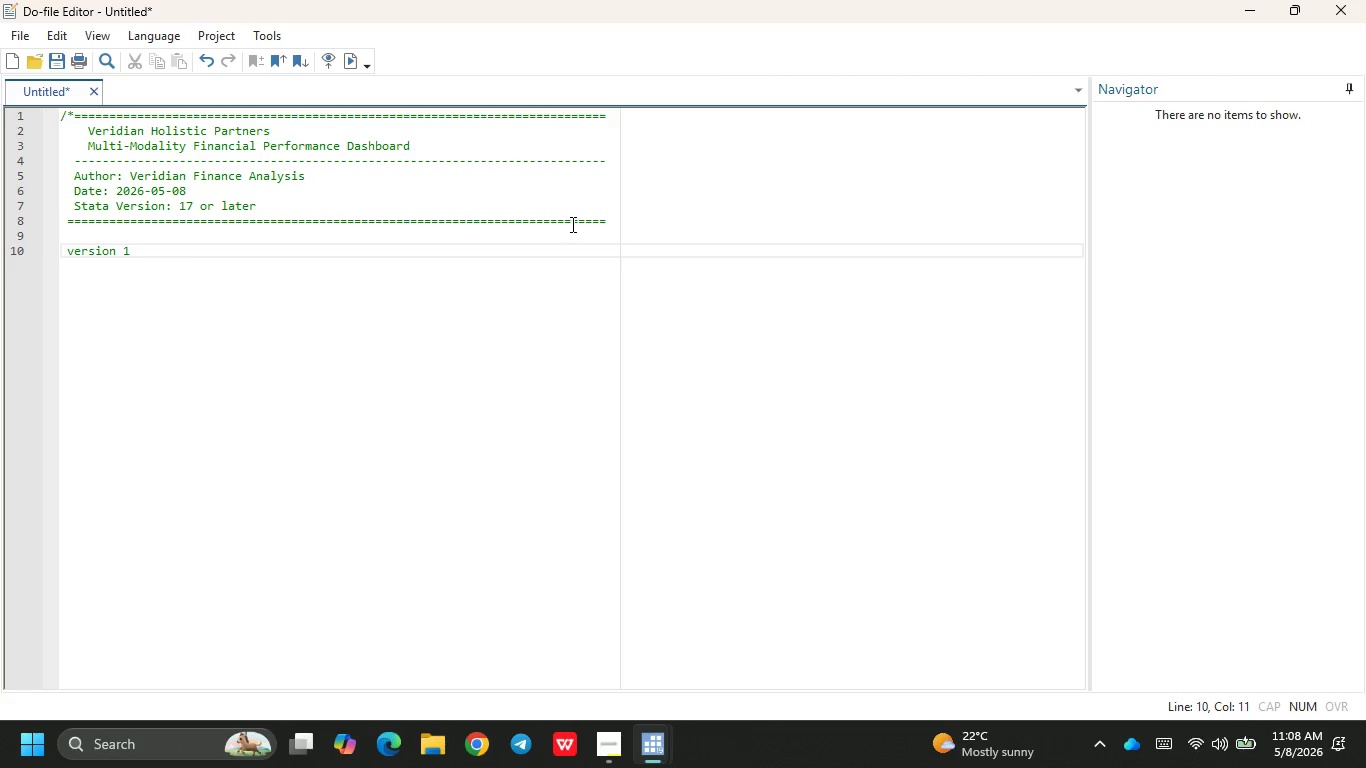 
wait(5.45)
 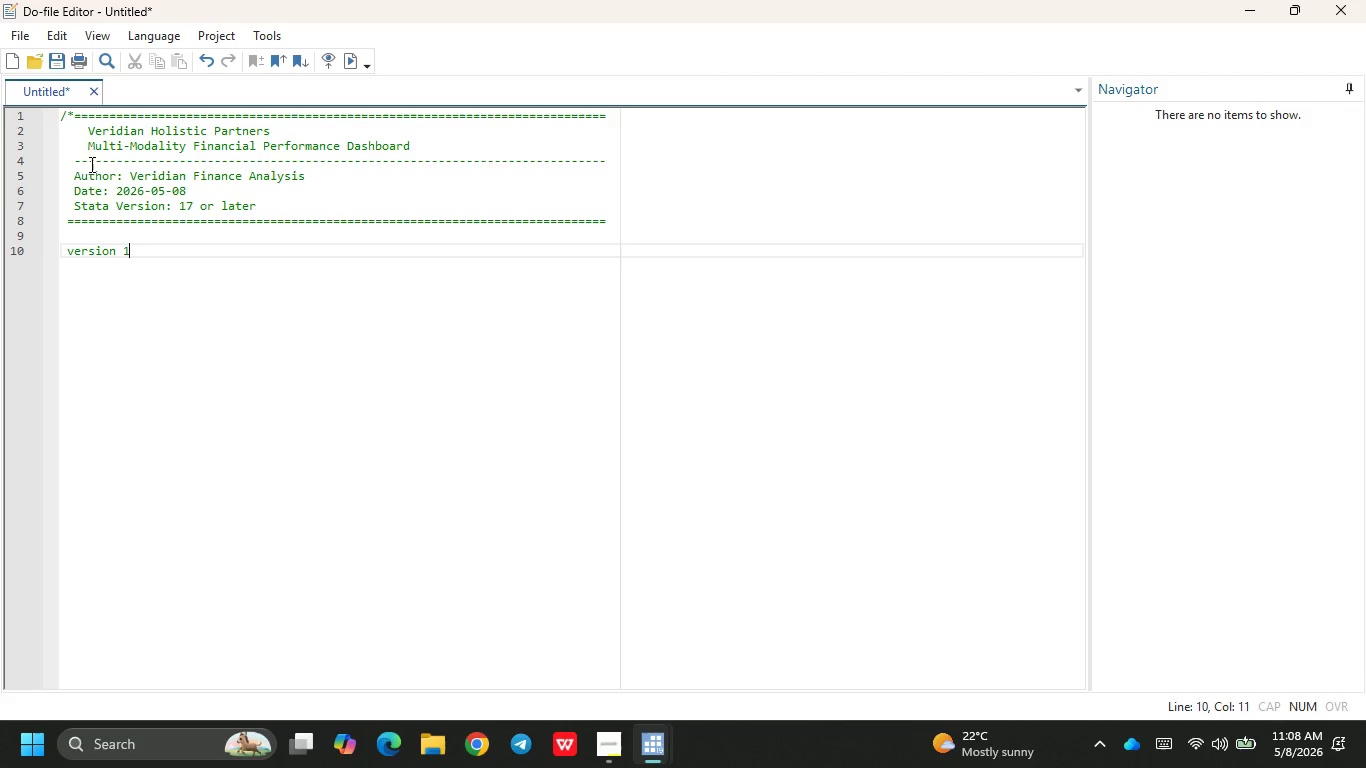 
left_click([614, 221])
 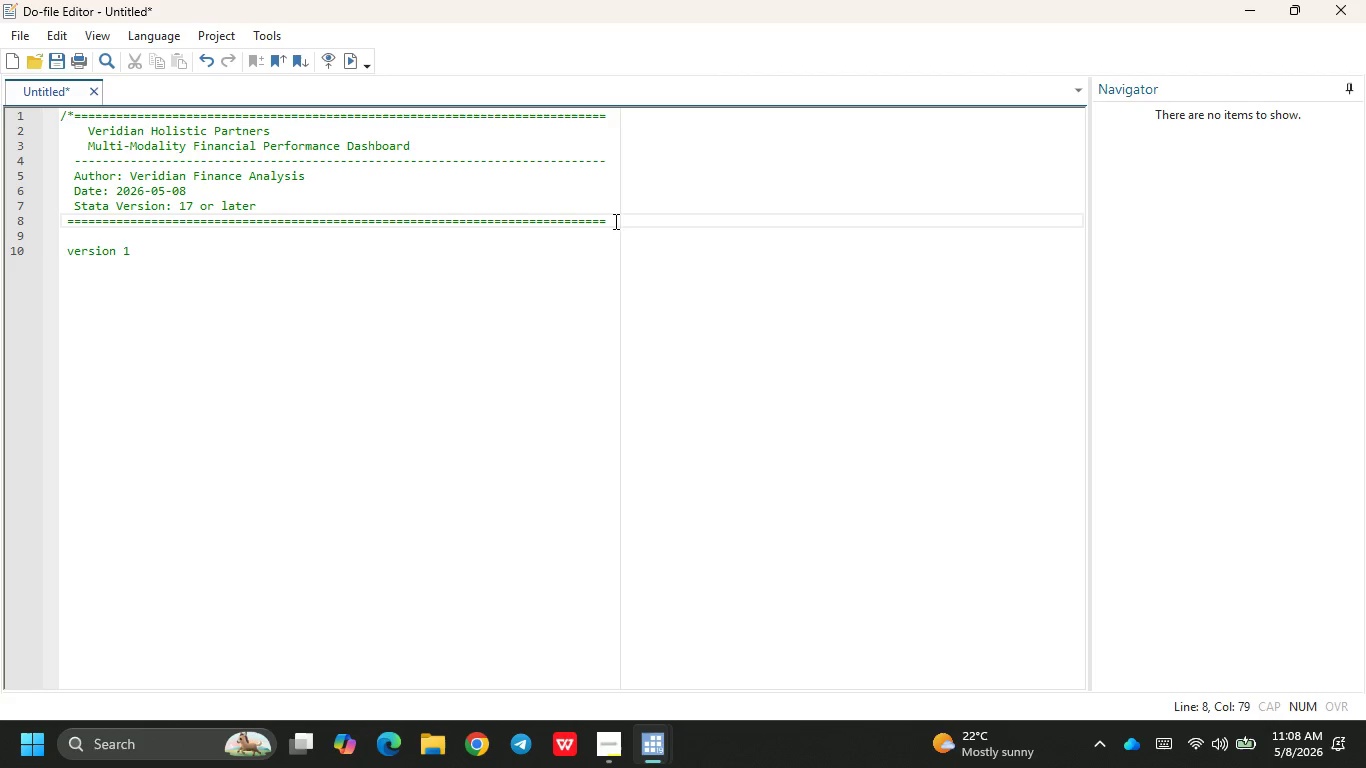 
key(Shift+8)
 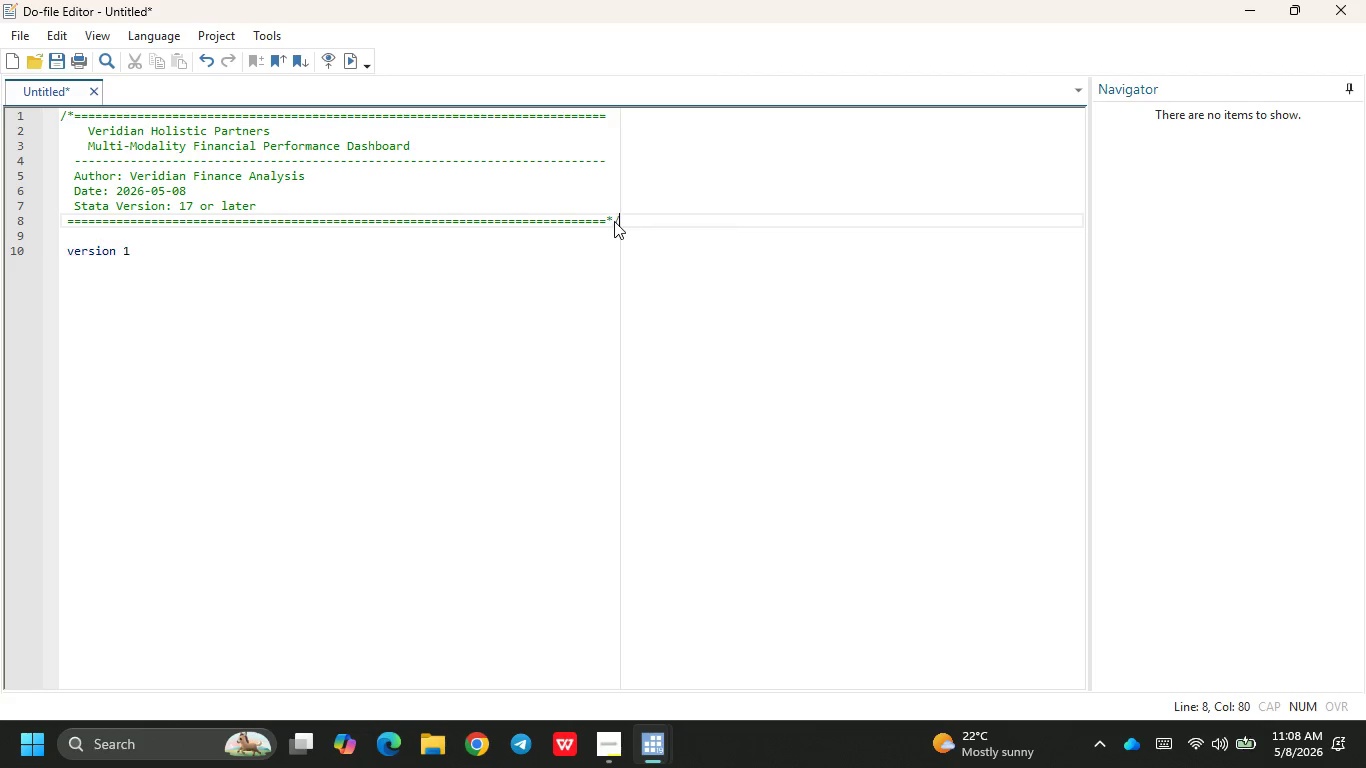 
key(Slash)
 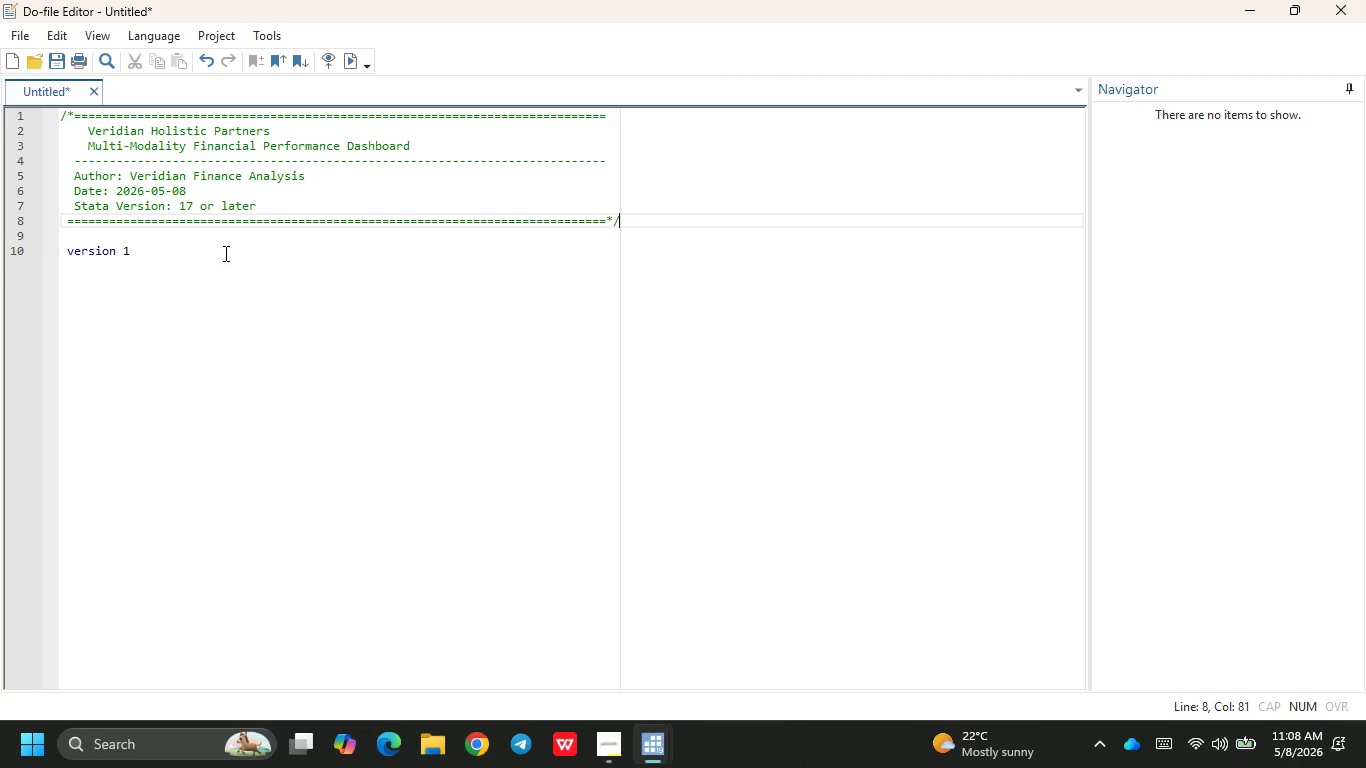 
left_click([147, 263])
 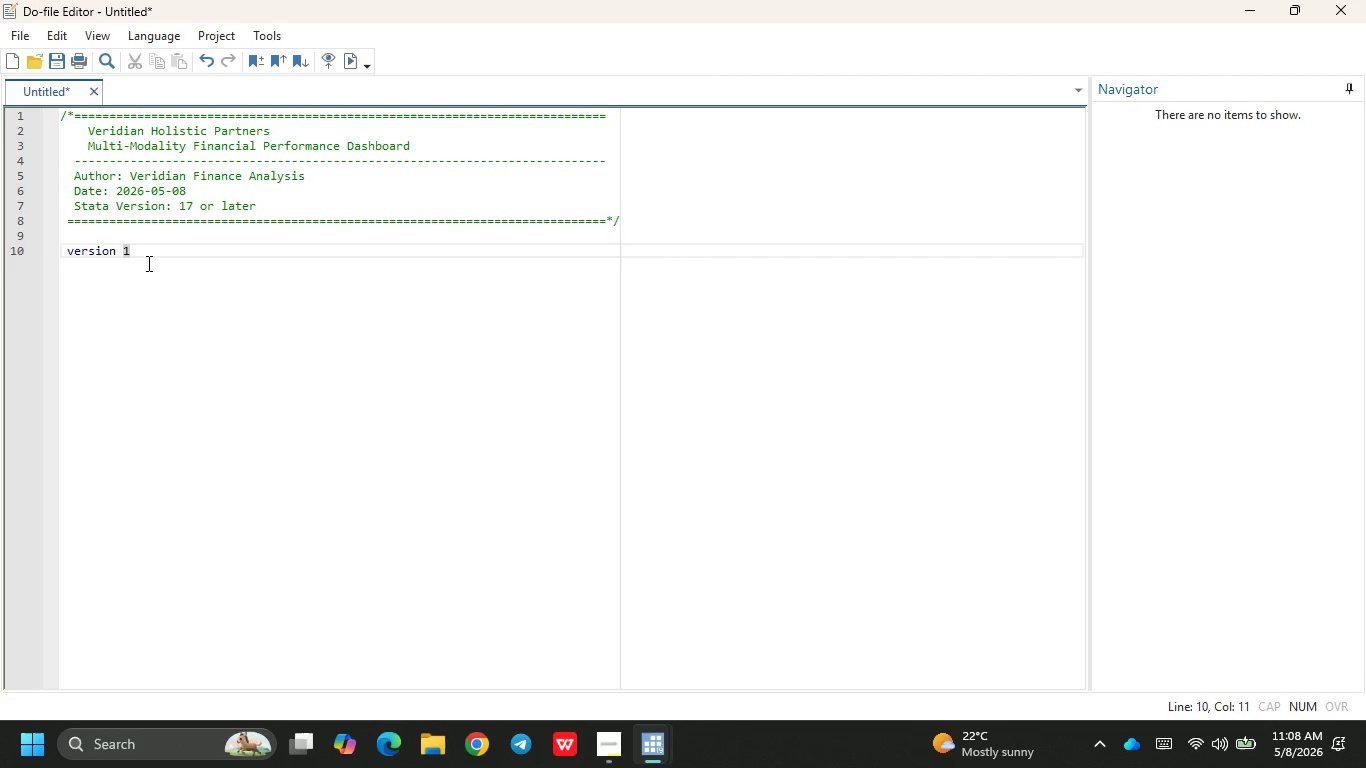 
key(7)
 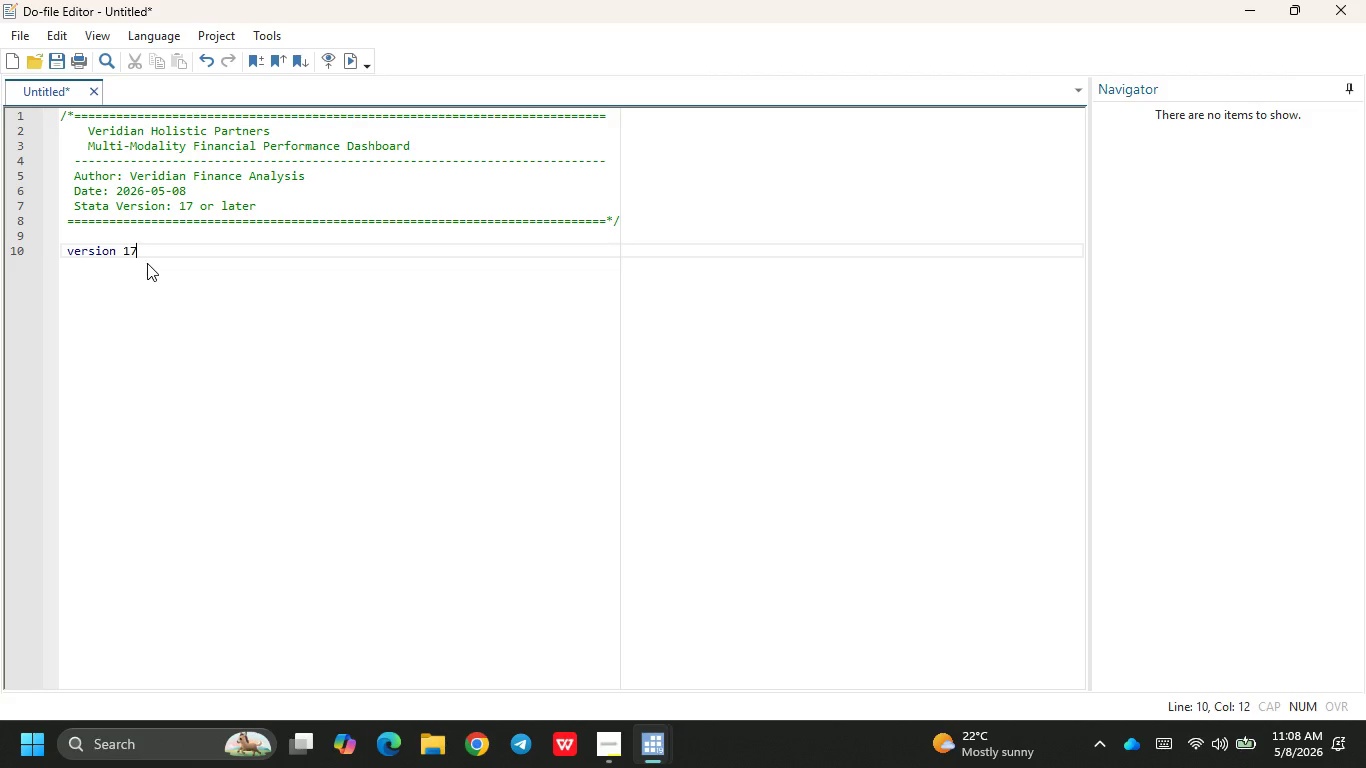 
key(Enter)
 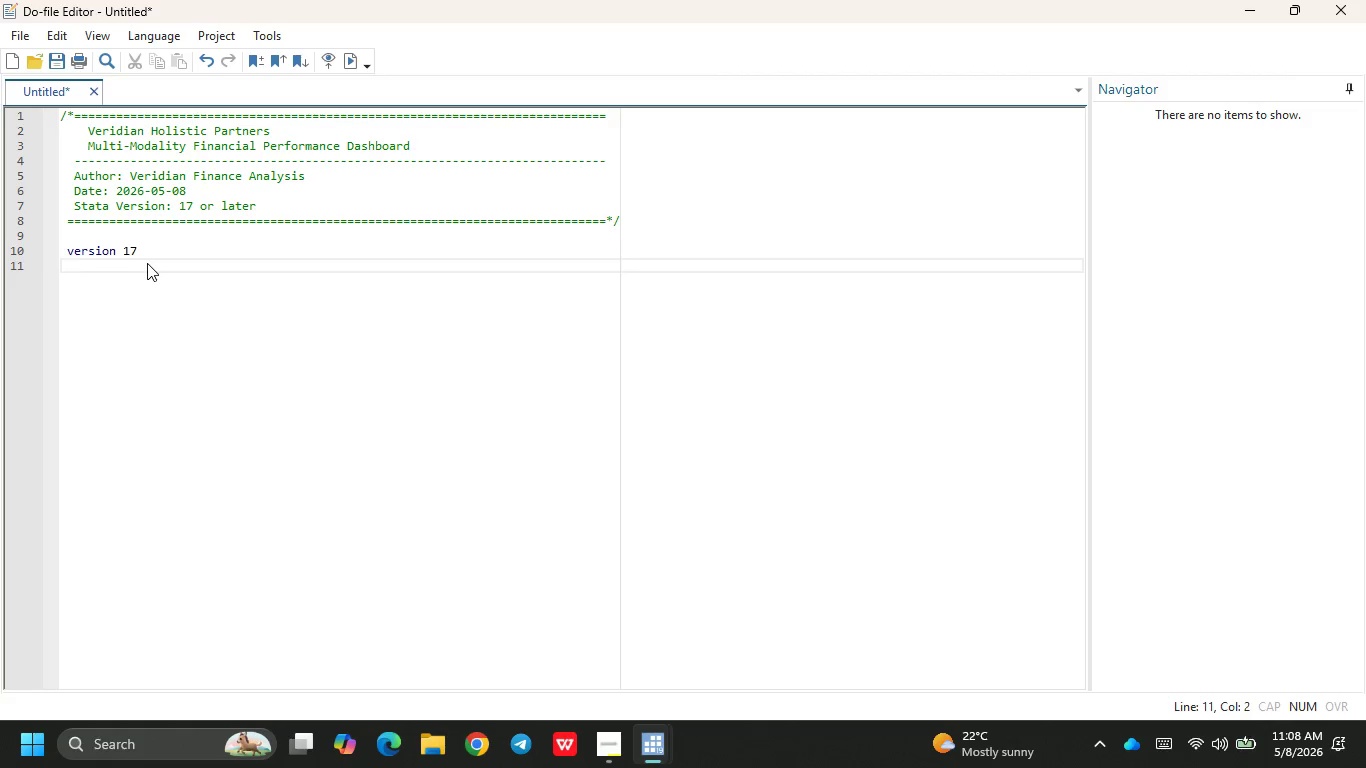 
type(clear c)
key(Backspace)
type(all)
 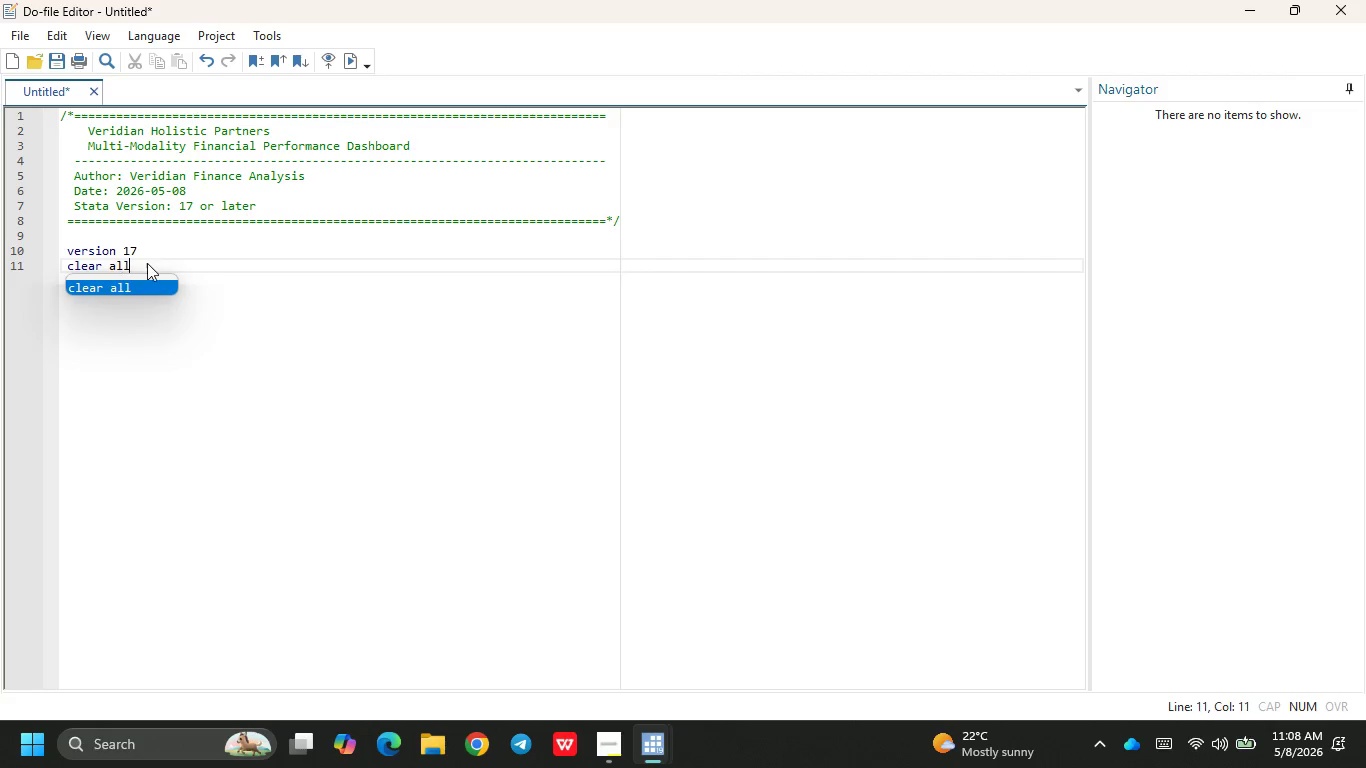 
key(Enter)
 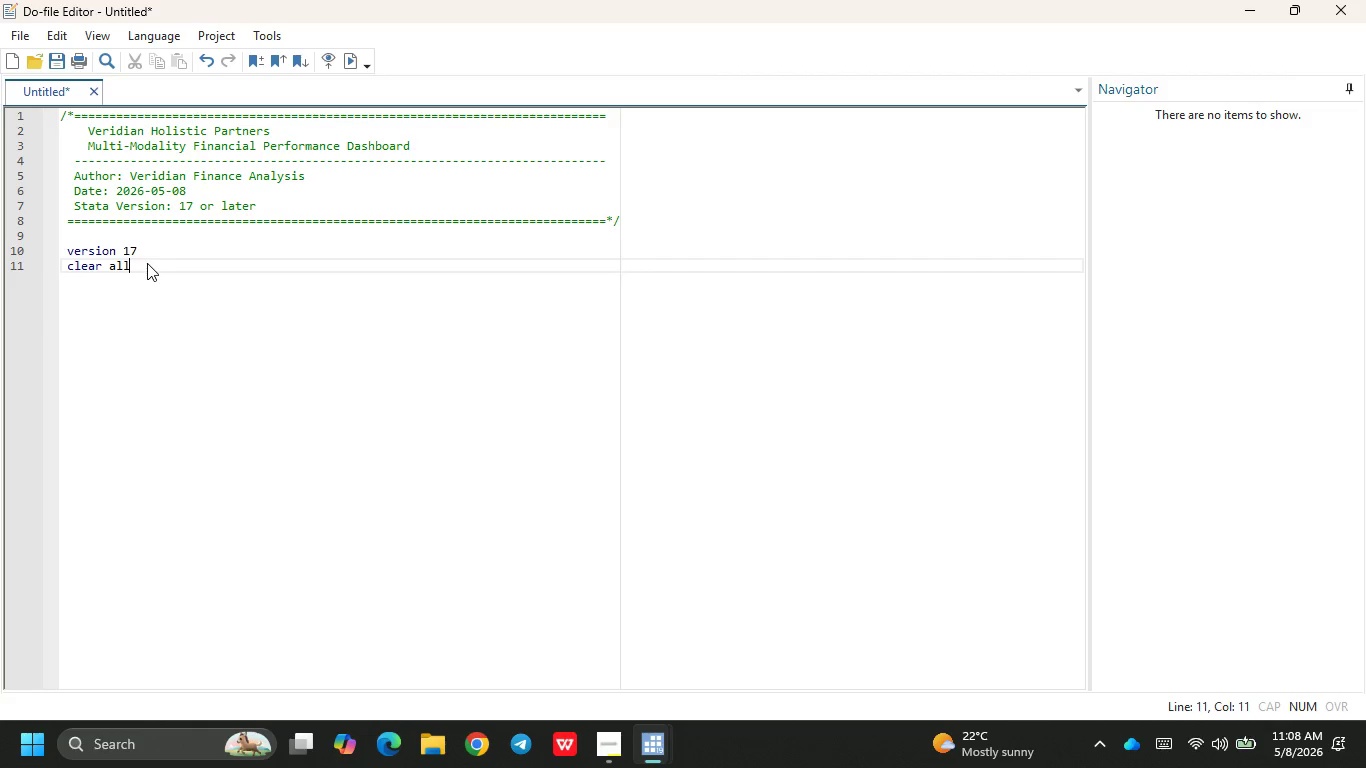 
key(S)
 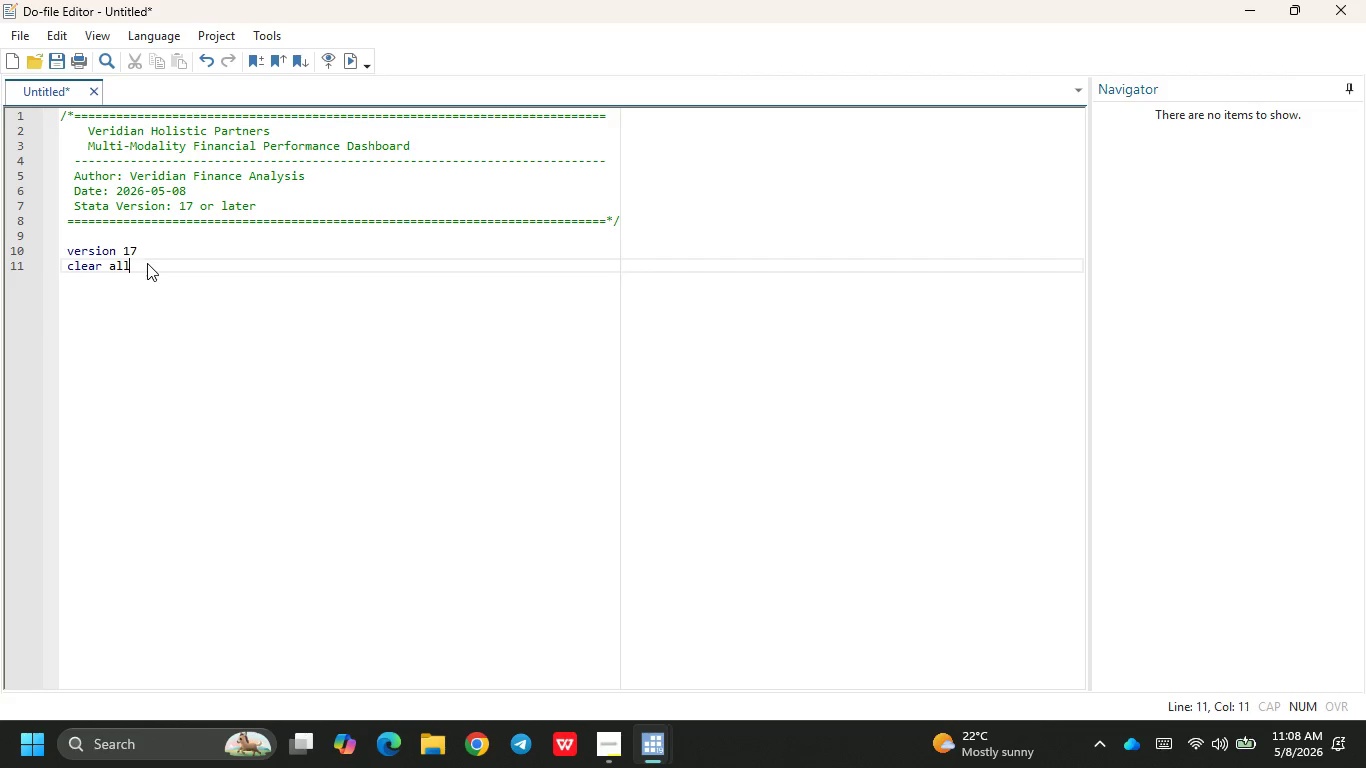 
key(Backspace)
 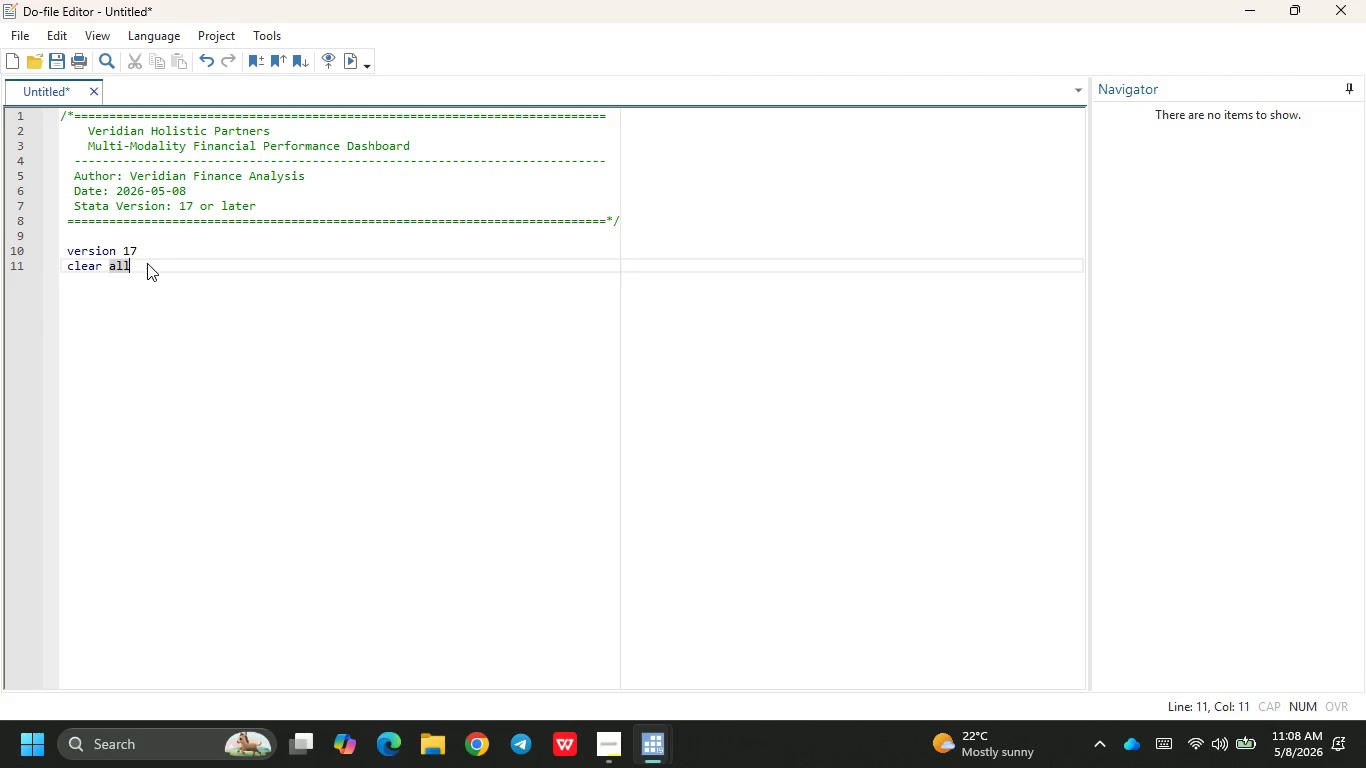 
key(Enter)
 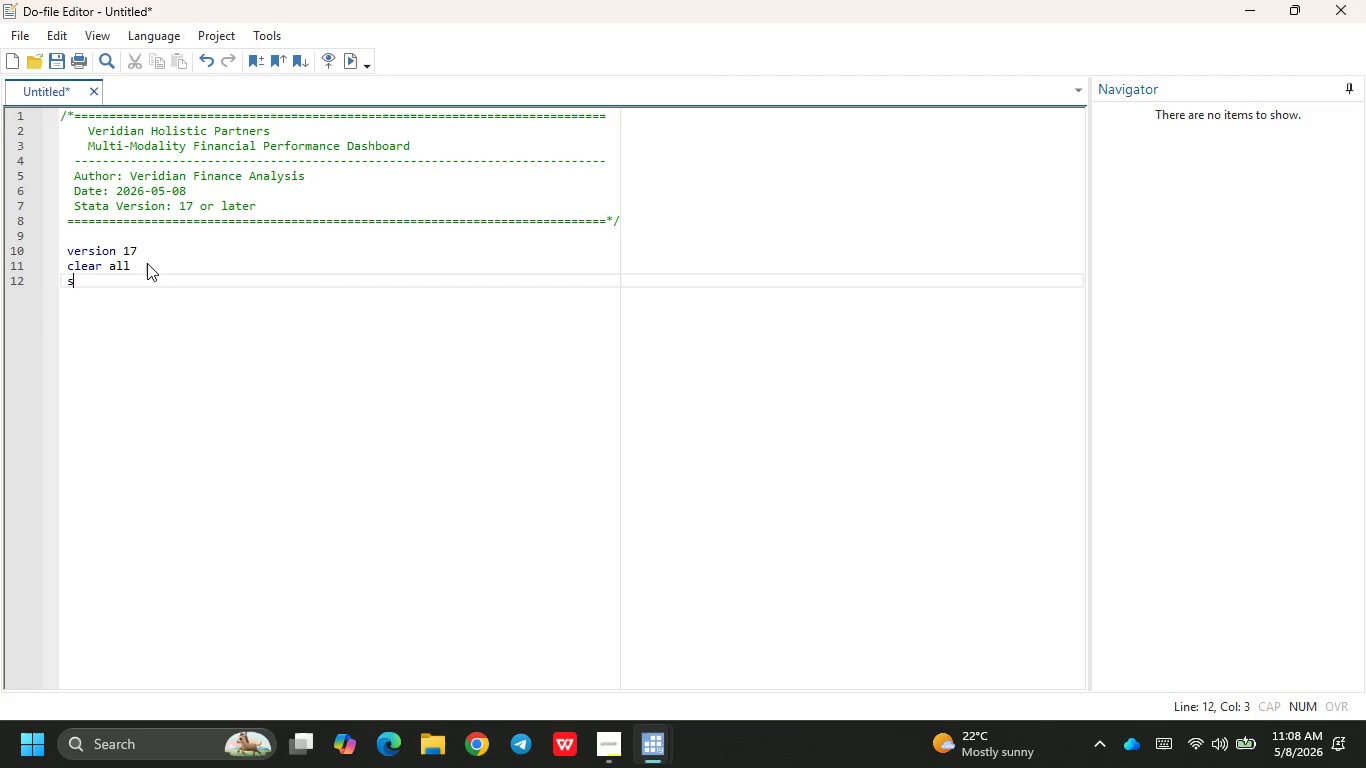 
type(set more off)
 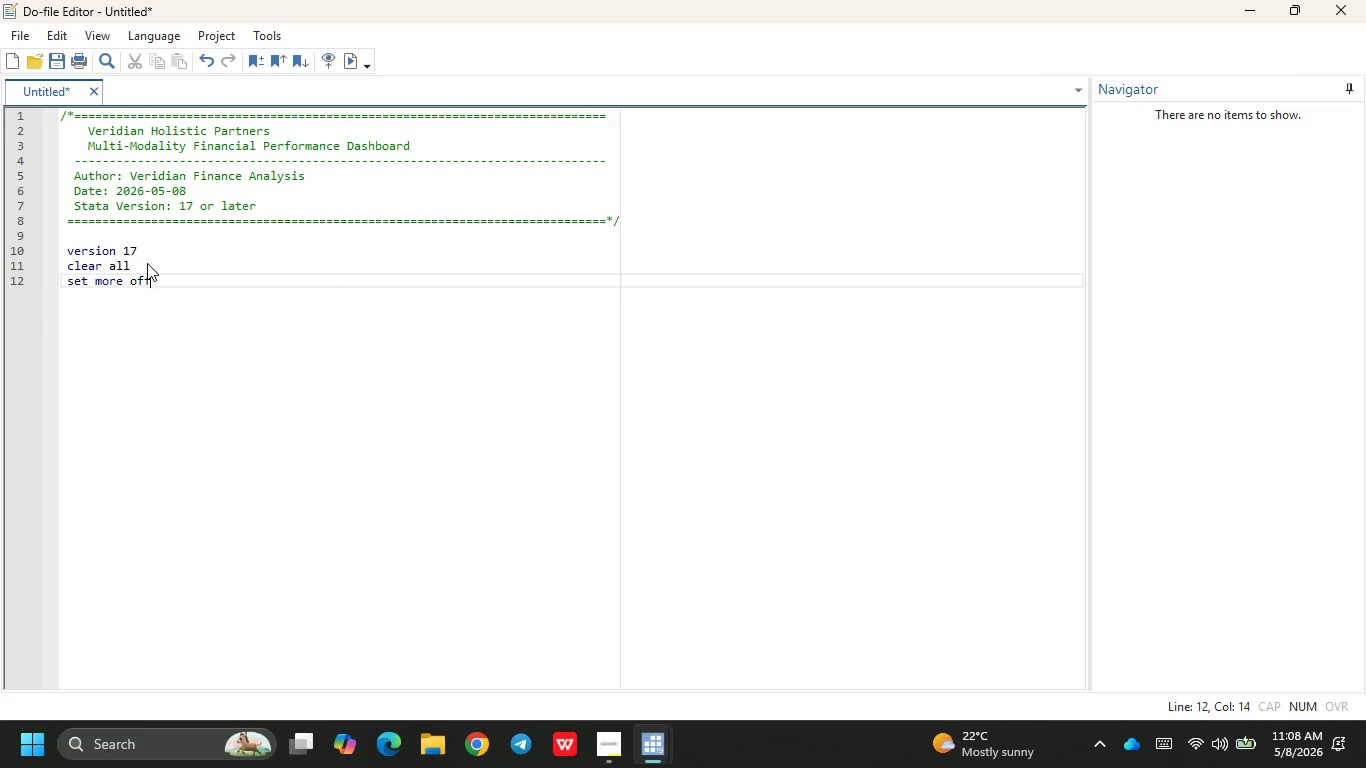 
key(Enter)
 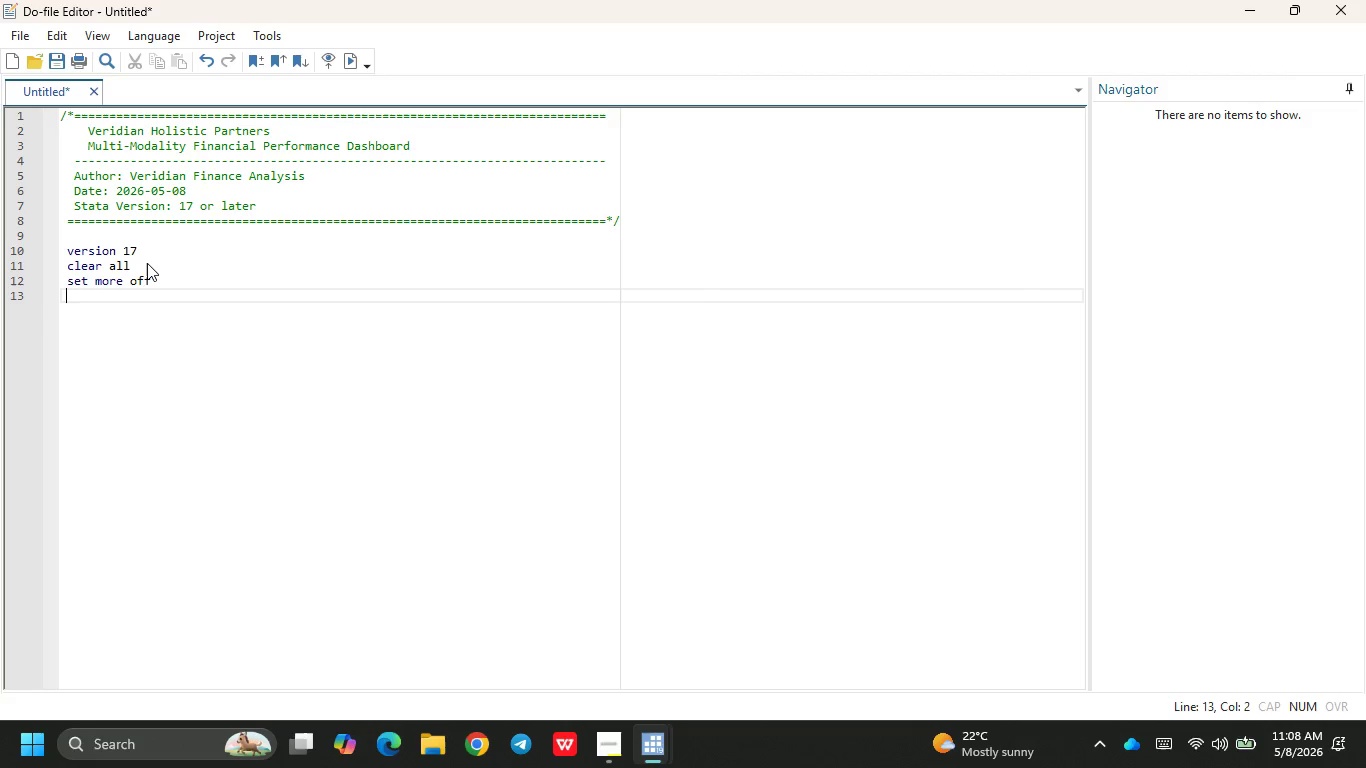 
type(set c)
key(Backspace)
type(varabbrev off)
 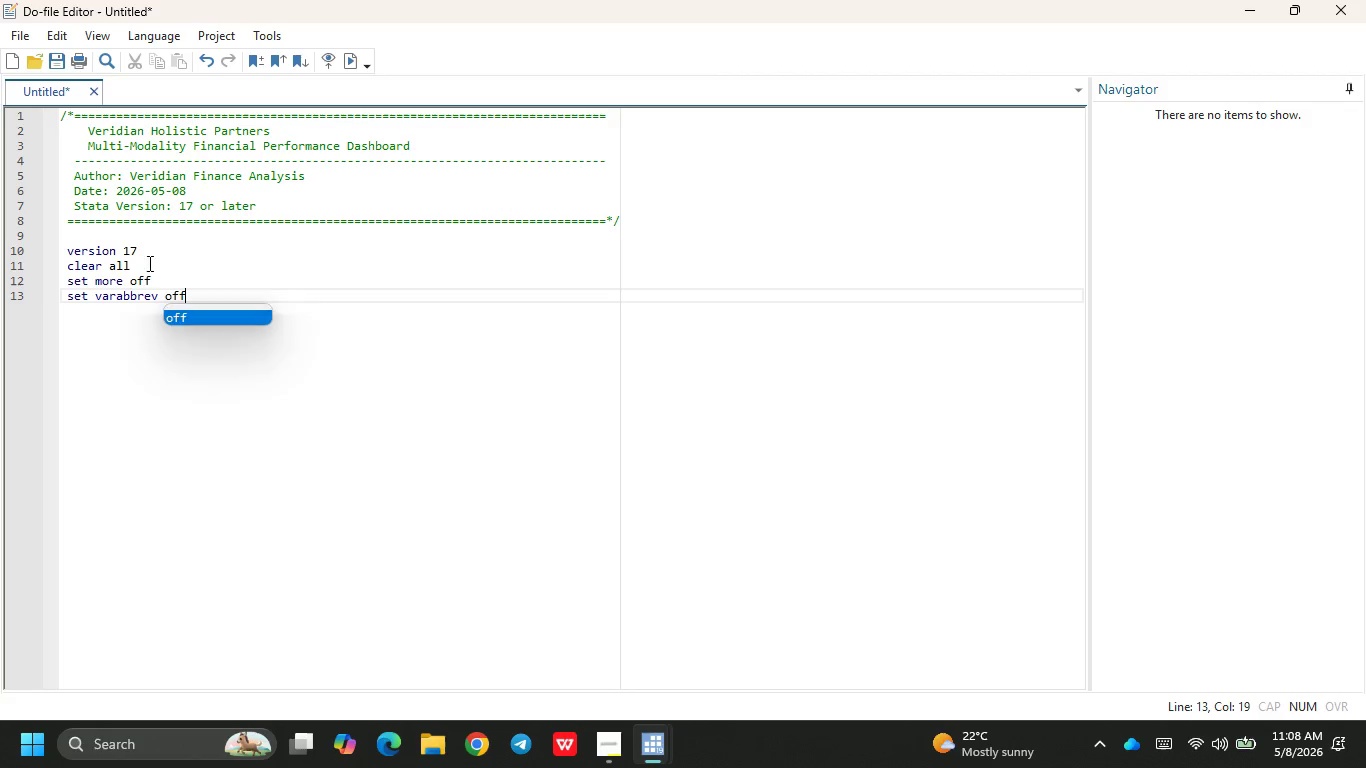 
key(Enter)
 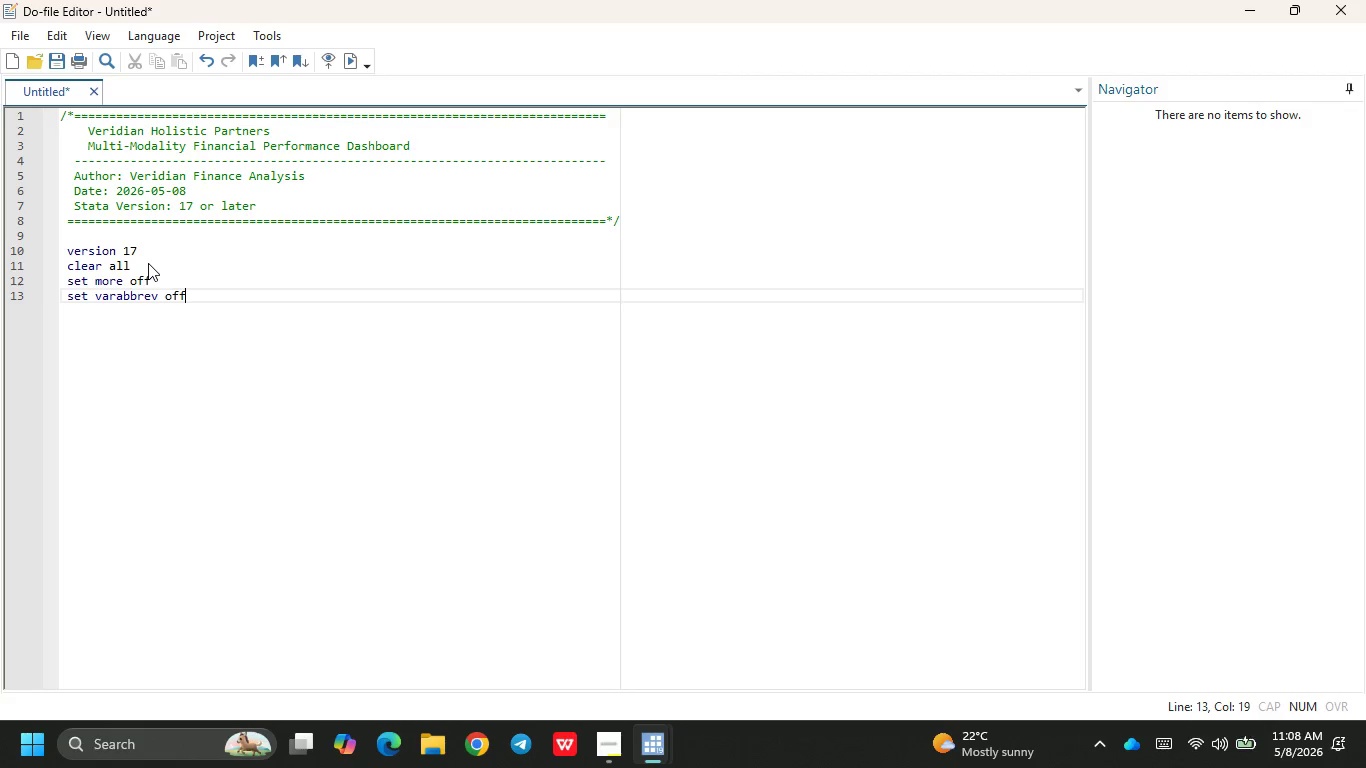 
type(capture)
key(Backspace)
key(Backspace)
key(Backspace)
key(Backspace)
key(Backspace)
key(Backspace)
key(Backspace)
 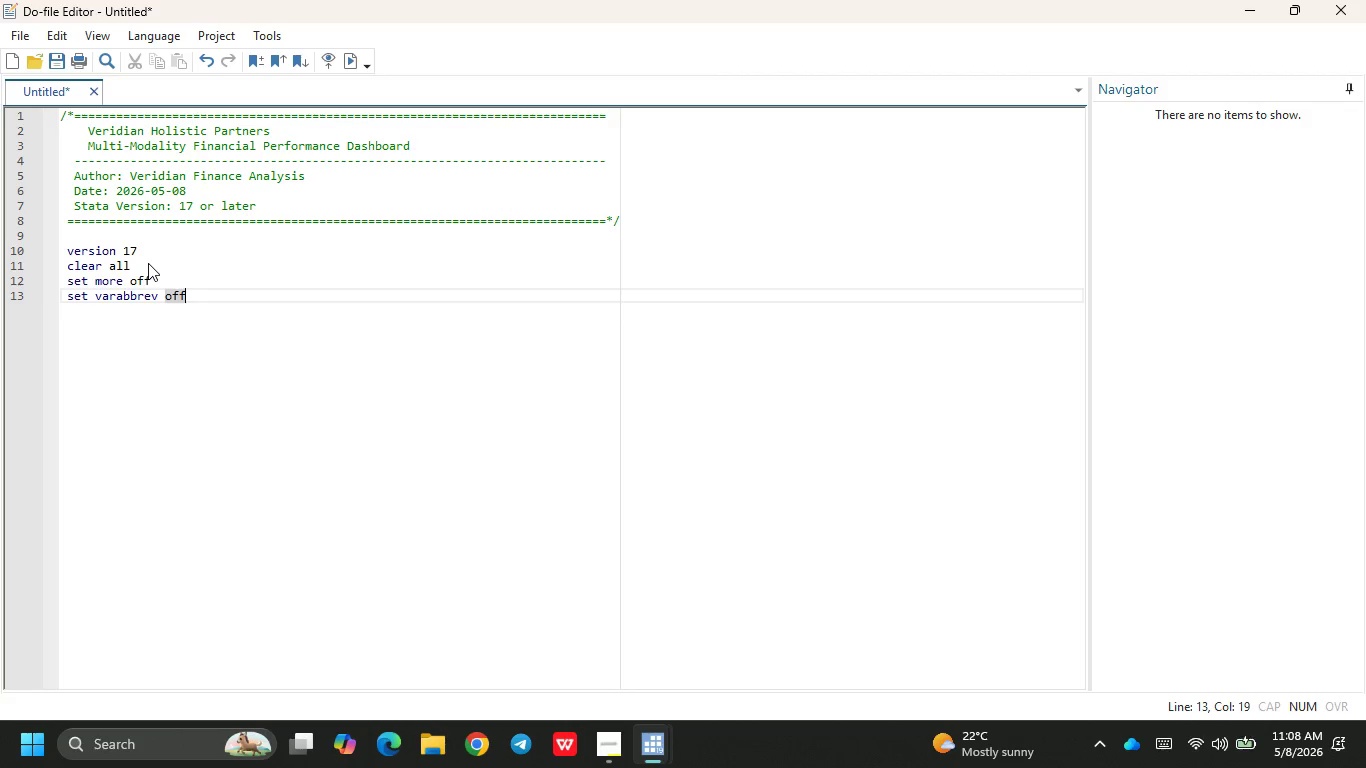 
key(Enter)
 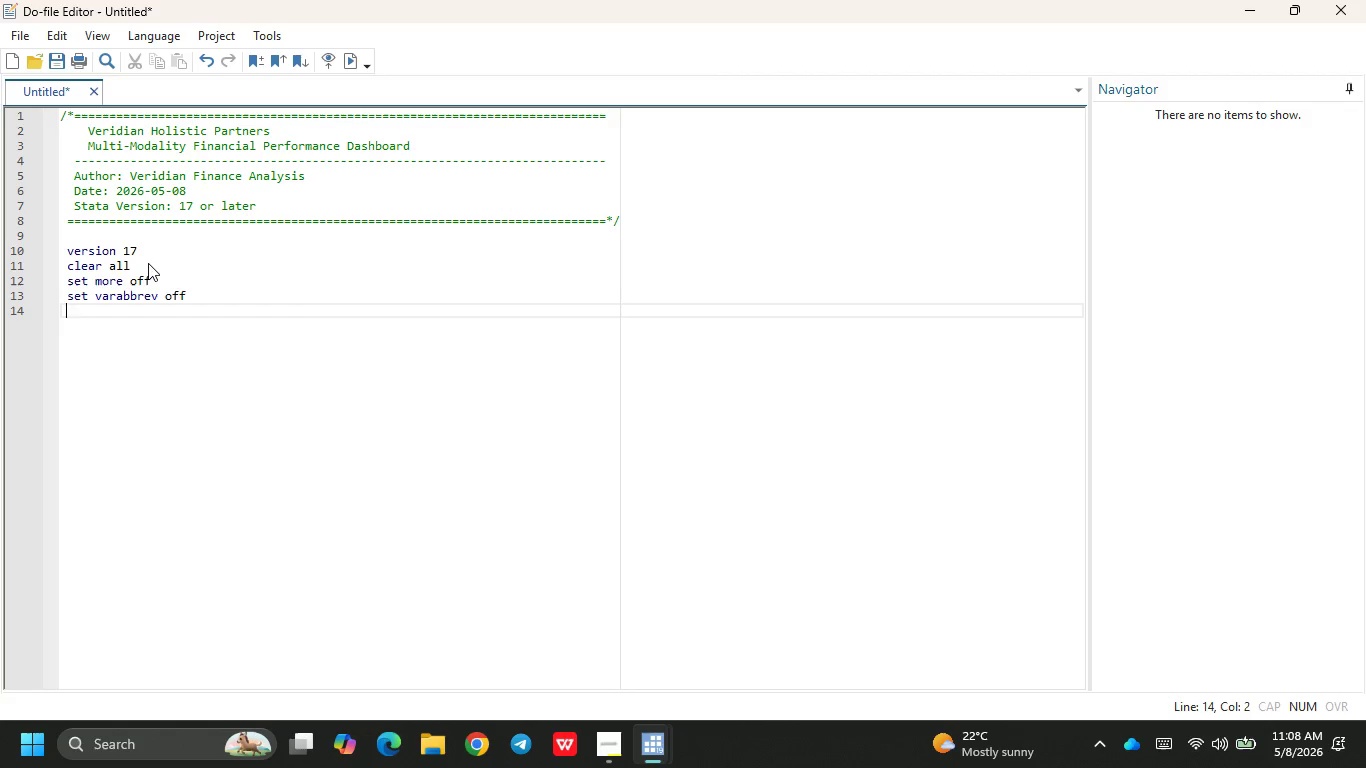 
type(capture log close)
 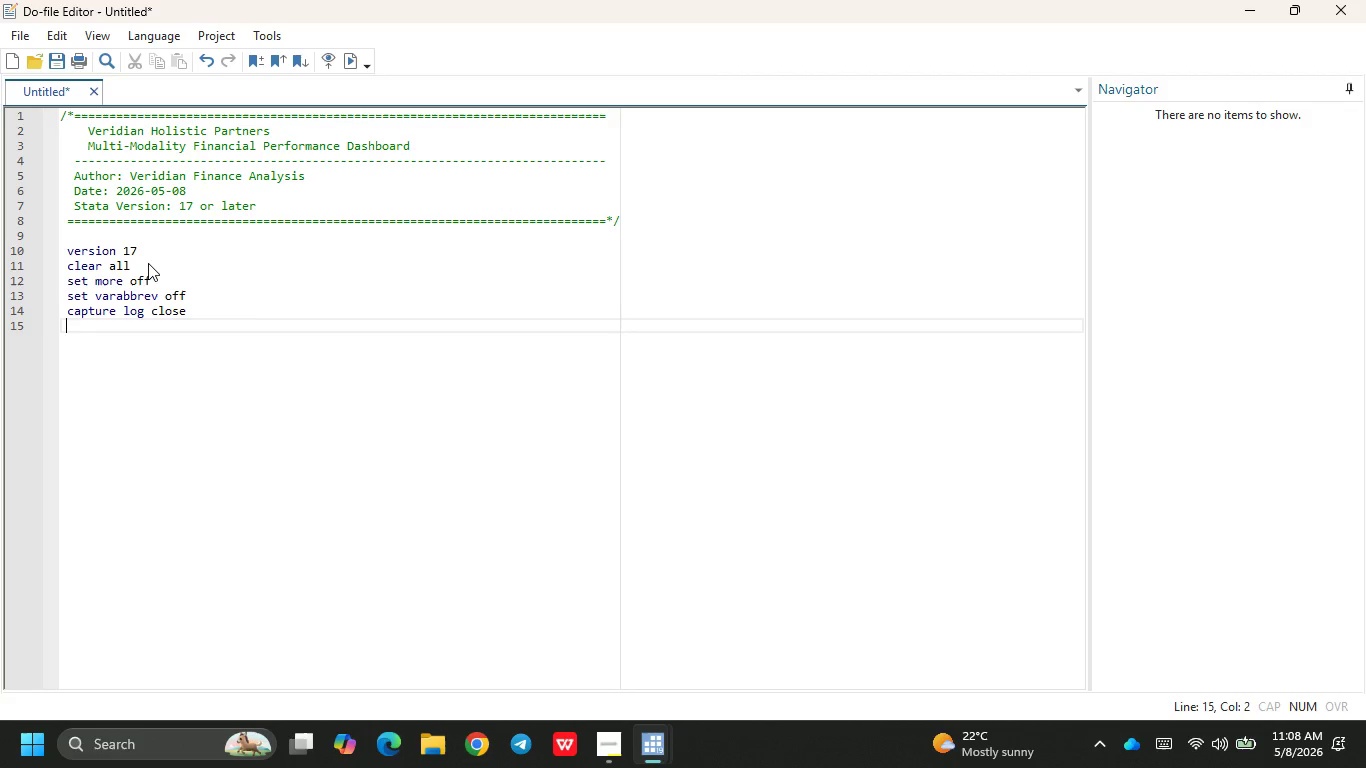 
key(Enter)
 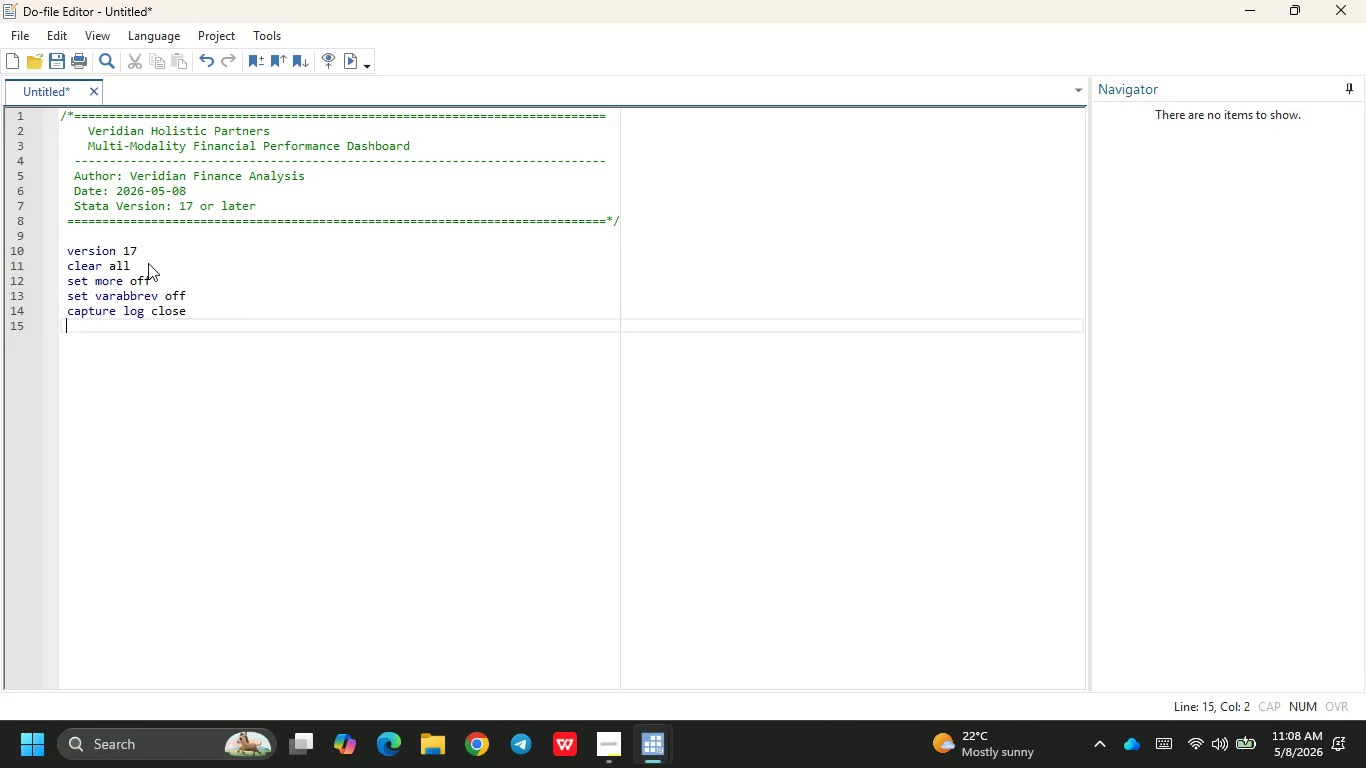 
type(log using "veridian_dashboard.log)
 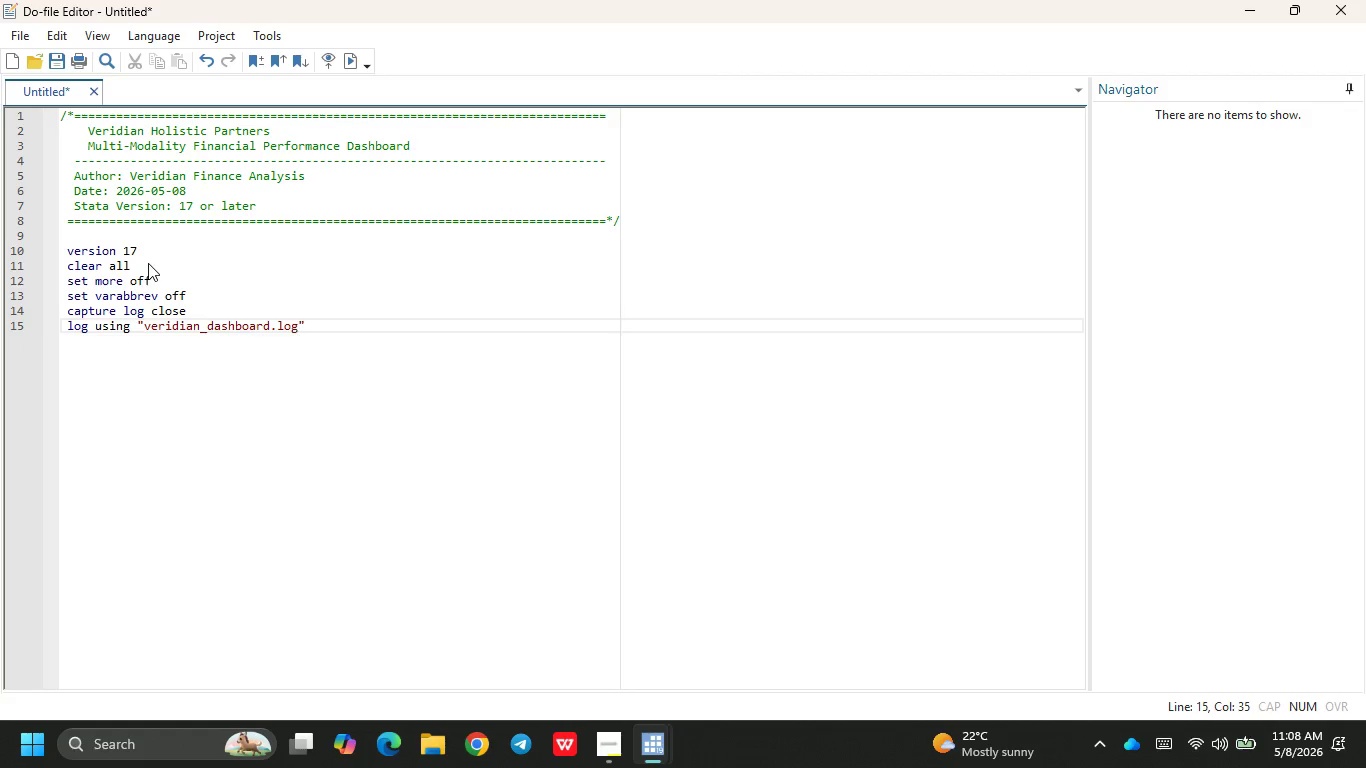 
 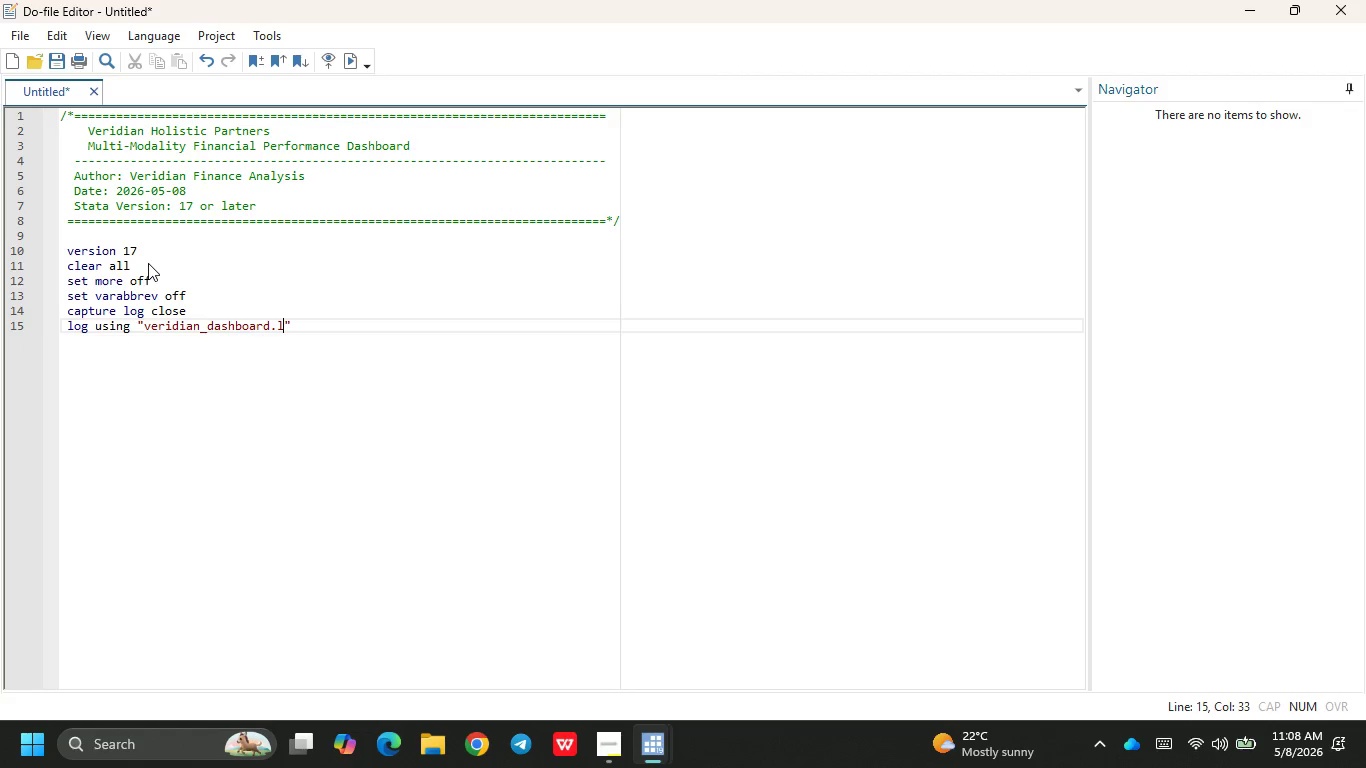 
key(ArrowRight)
 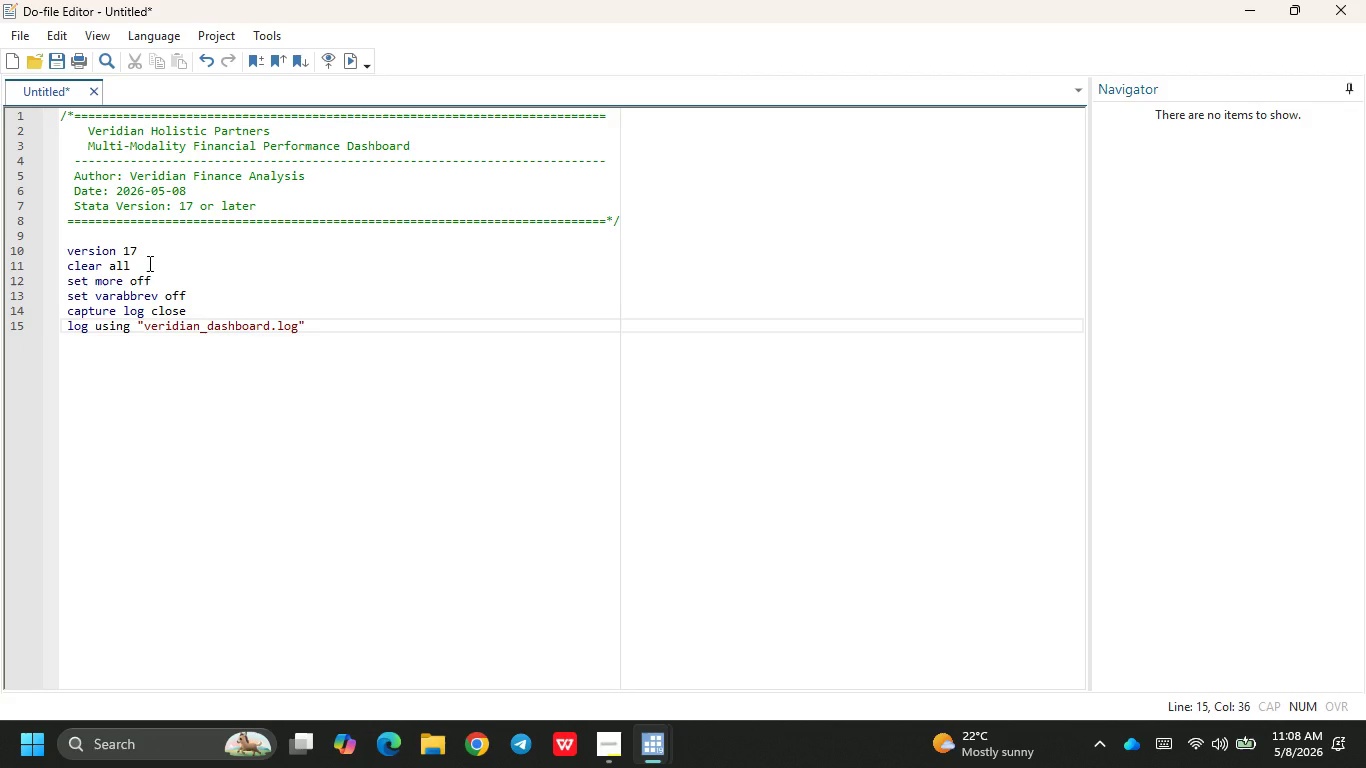 
type(, replace text)
 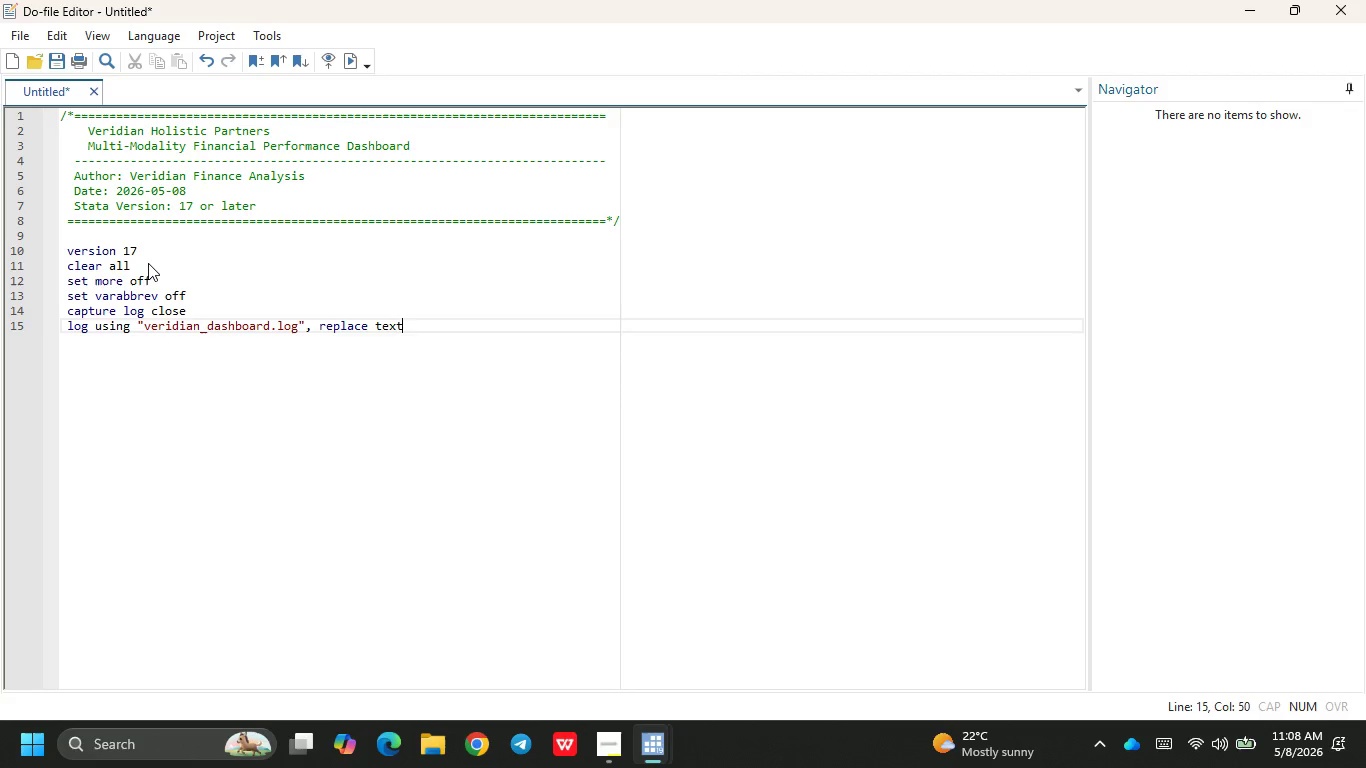 
key(Enter)
 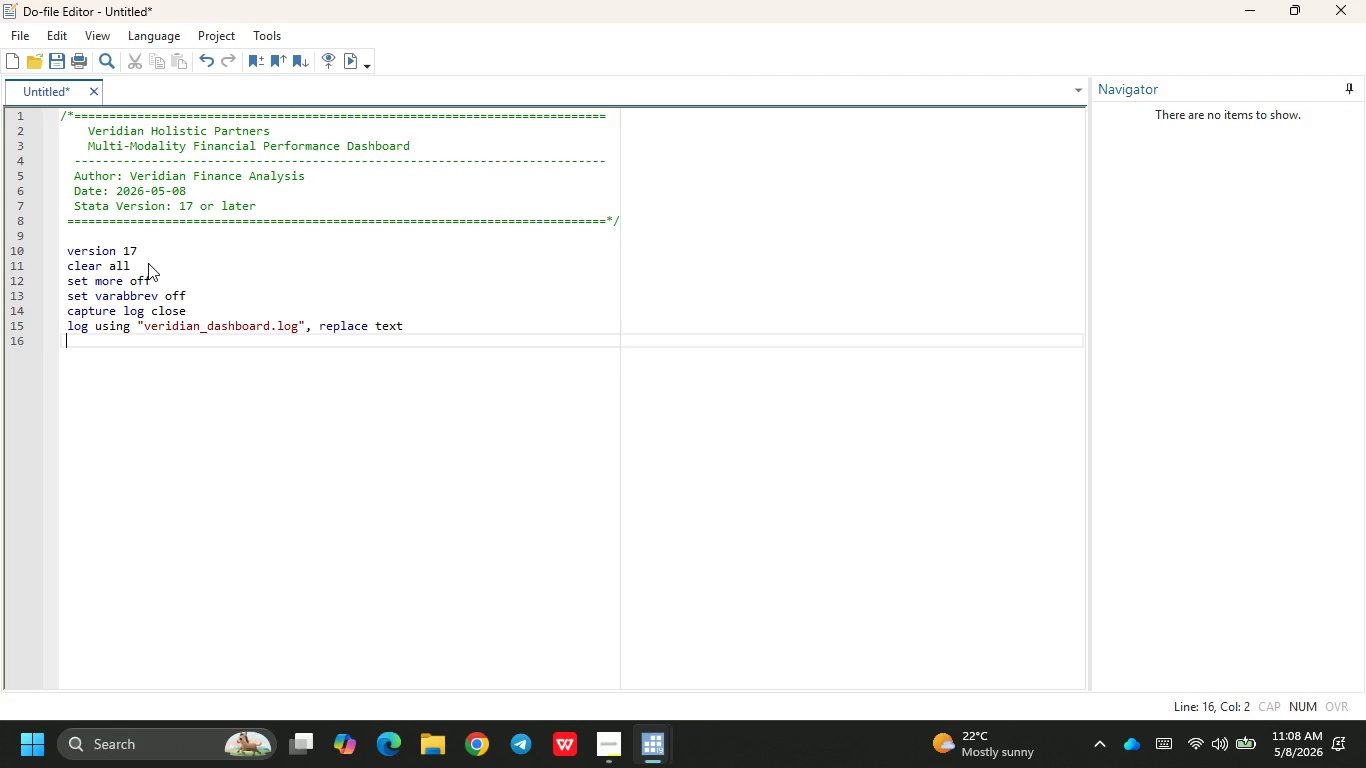 
key(Enter)
 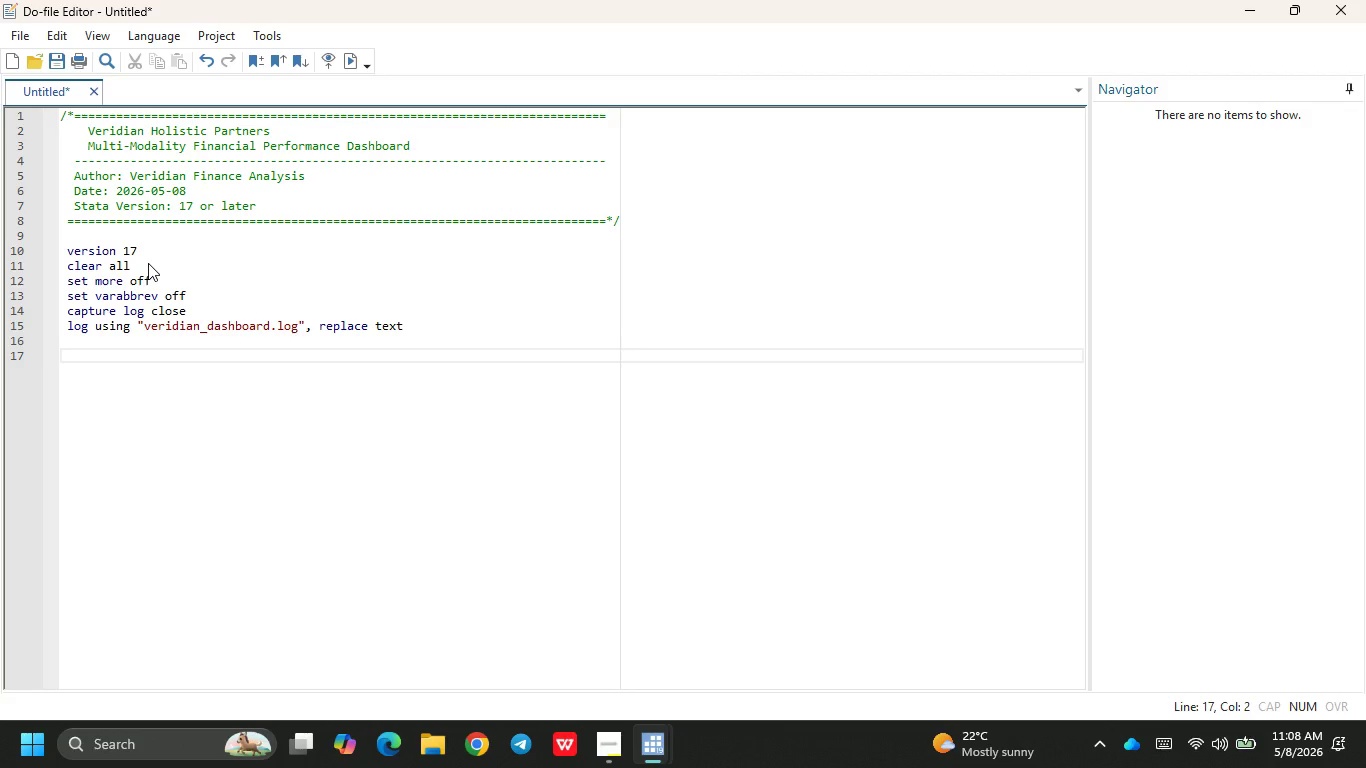 
key(Enter)
 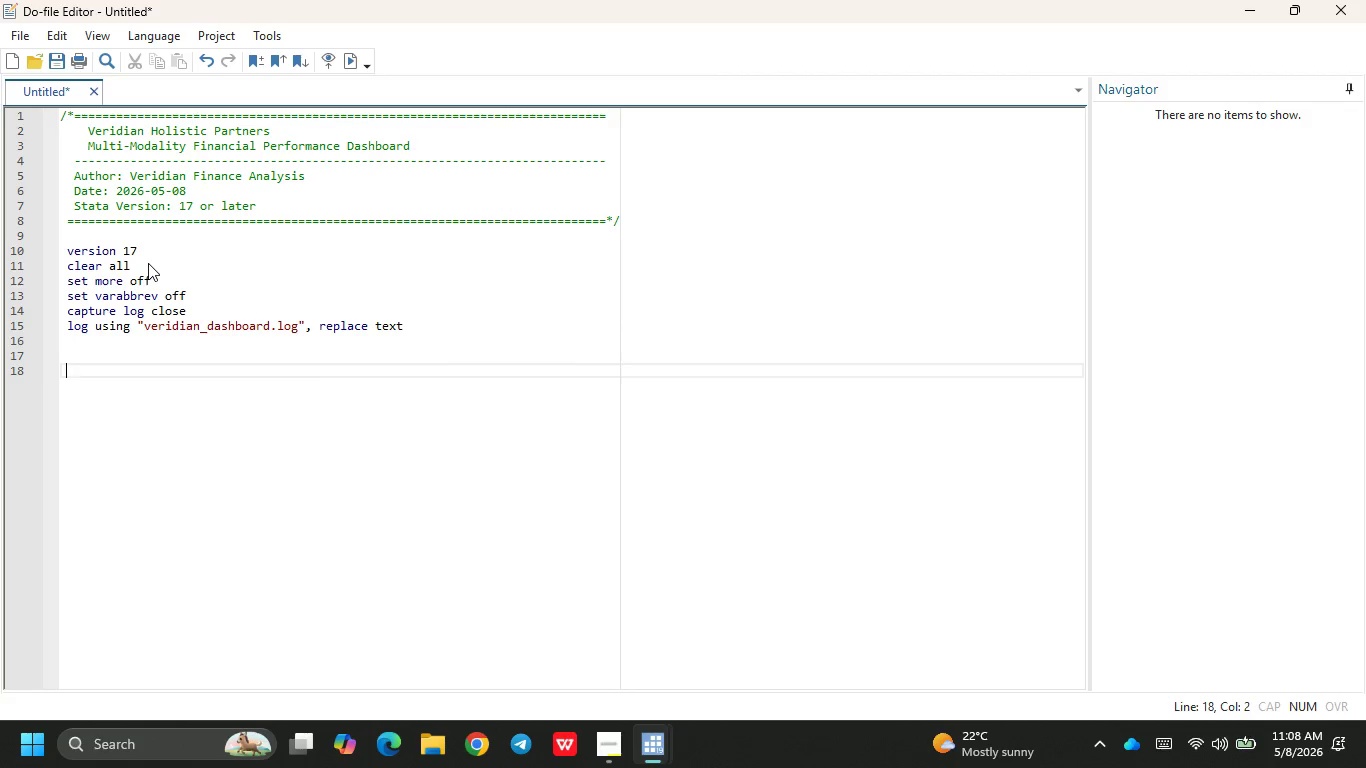 
key(Shift+8)
 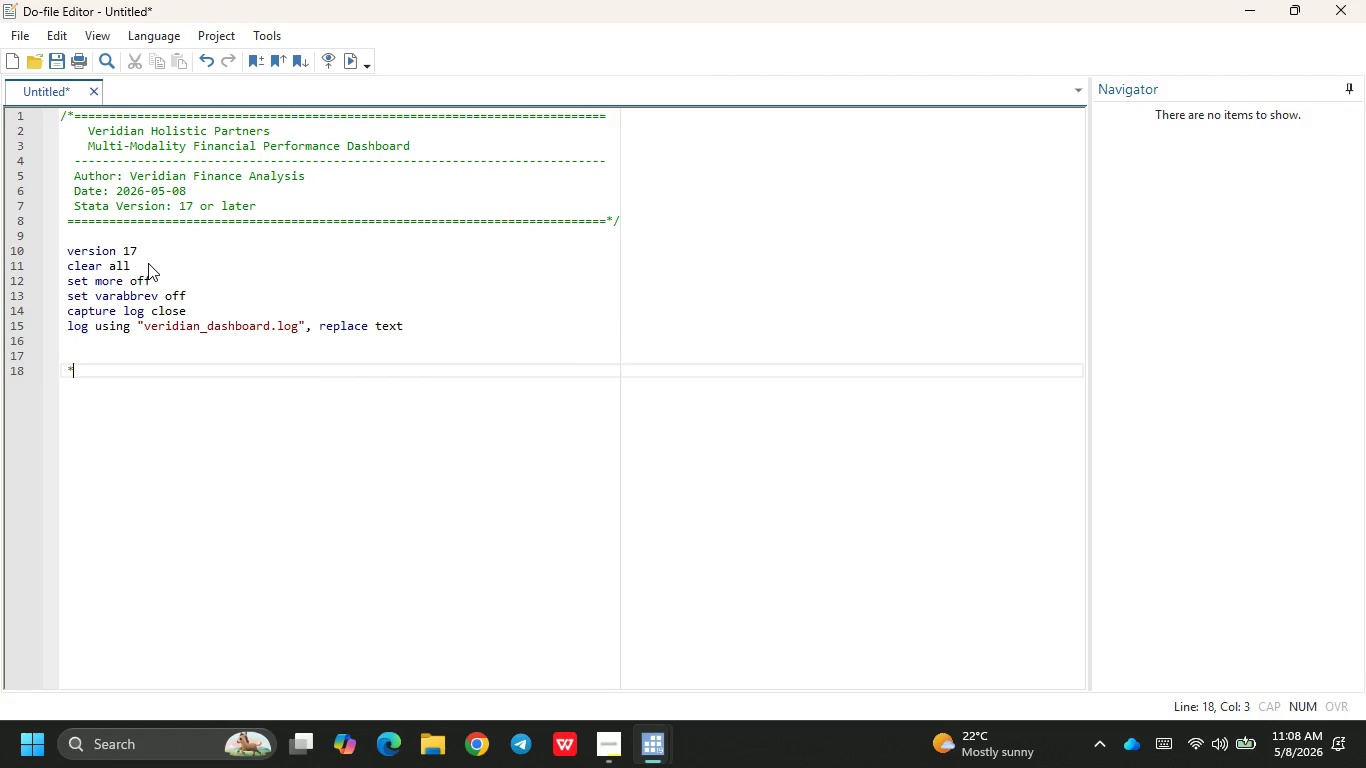 
key(Minus)
 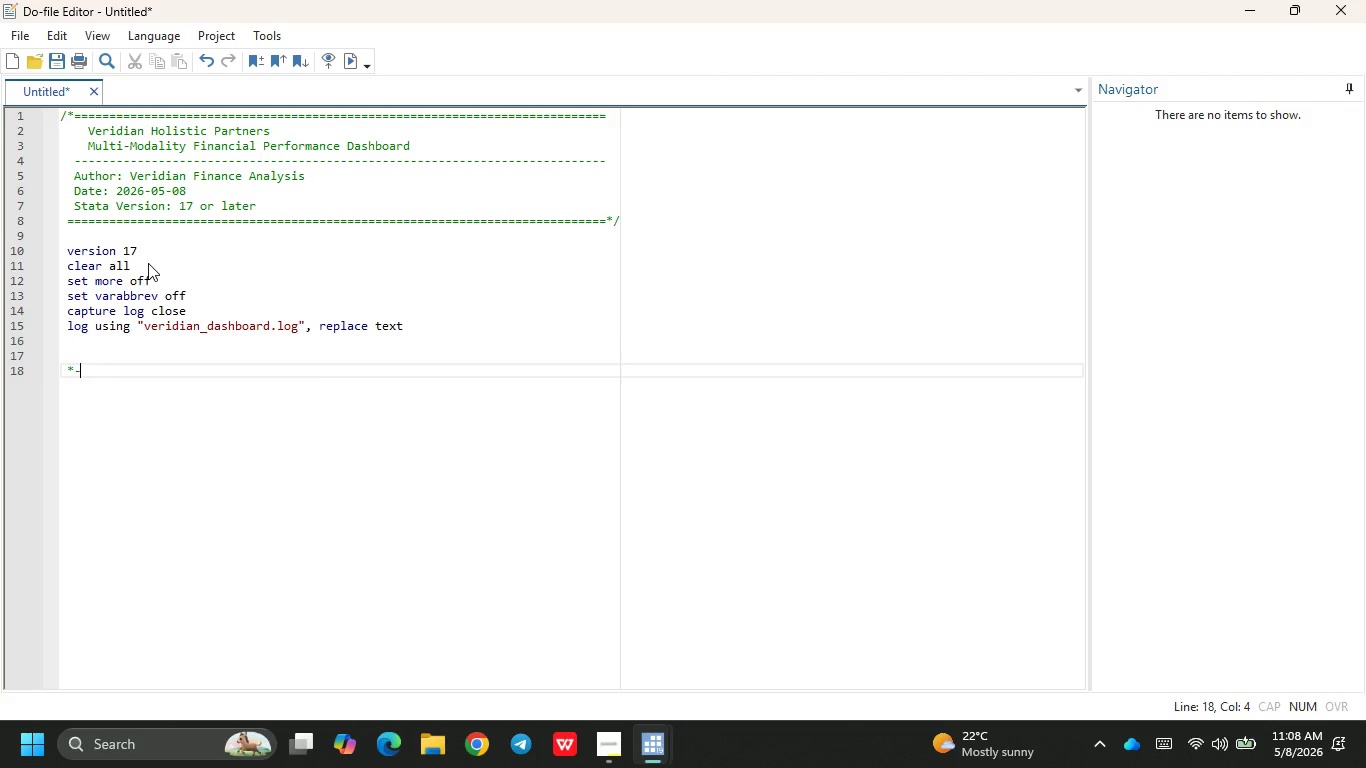 
key(Backspace)
 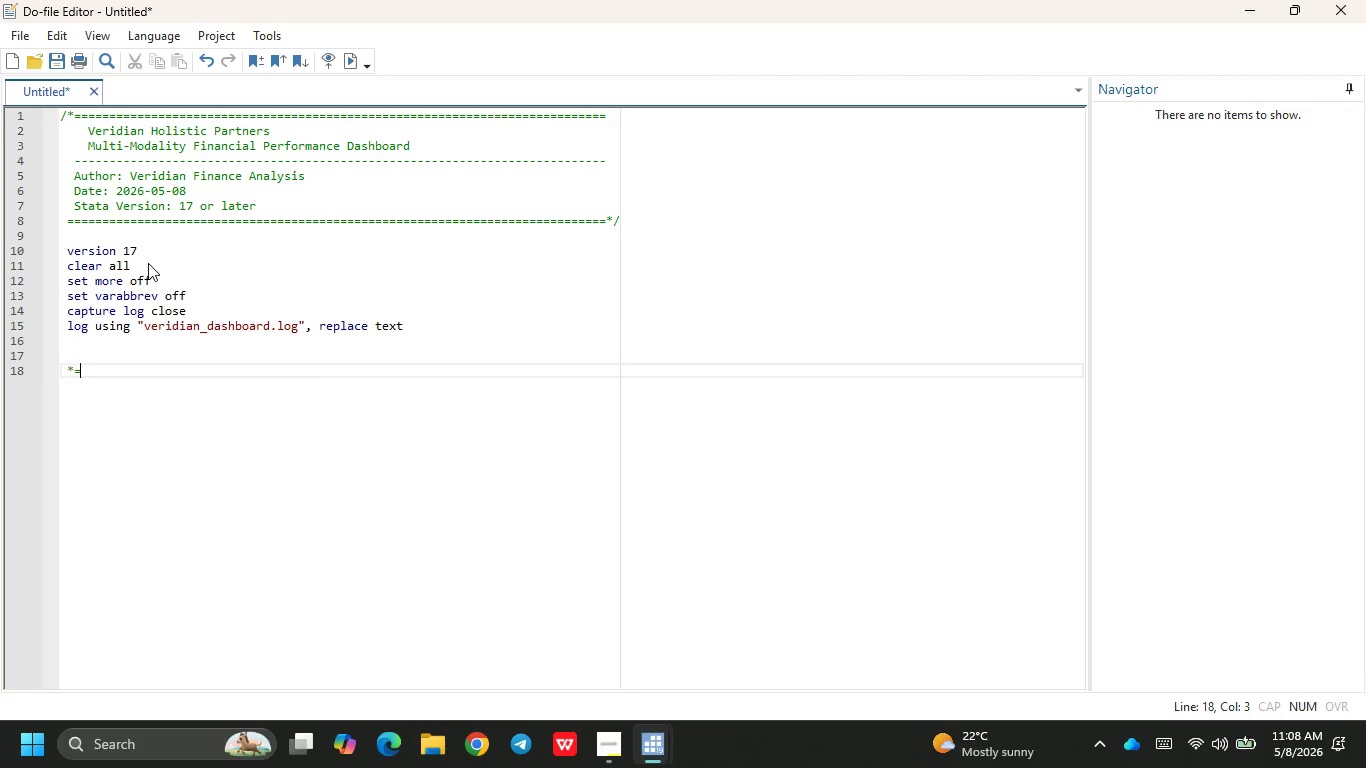 
hold_key(key=Equal, duration=1.5)
 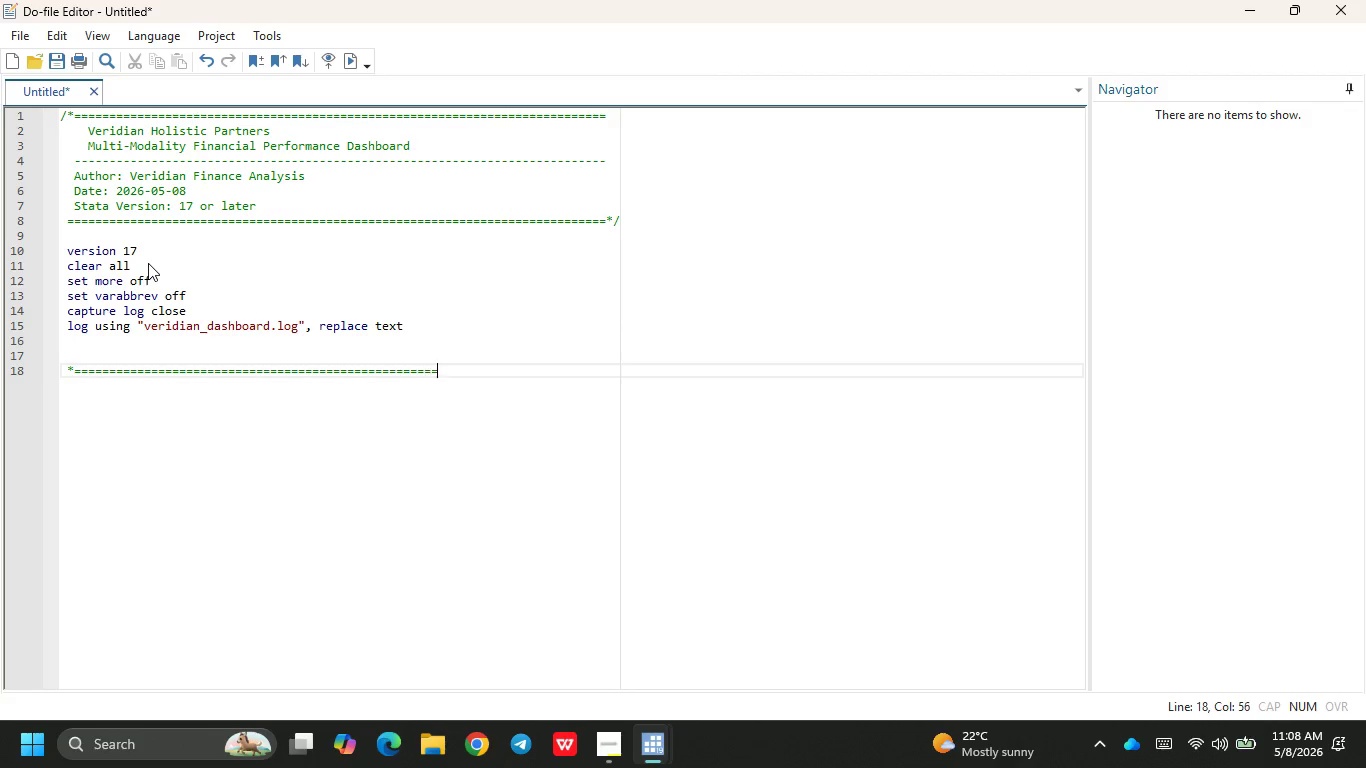 
hold_key(key=Equal, duration=1.14)
 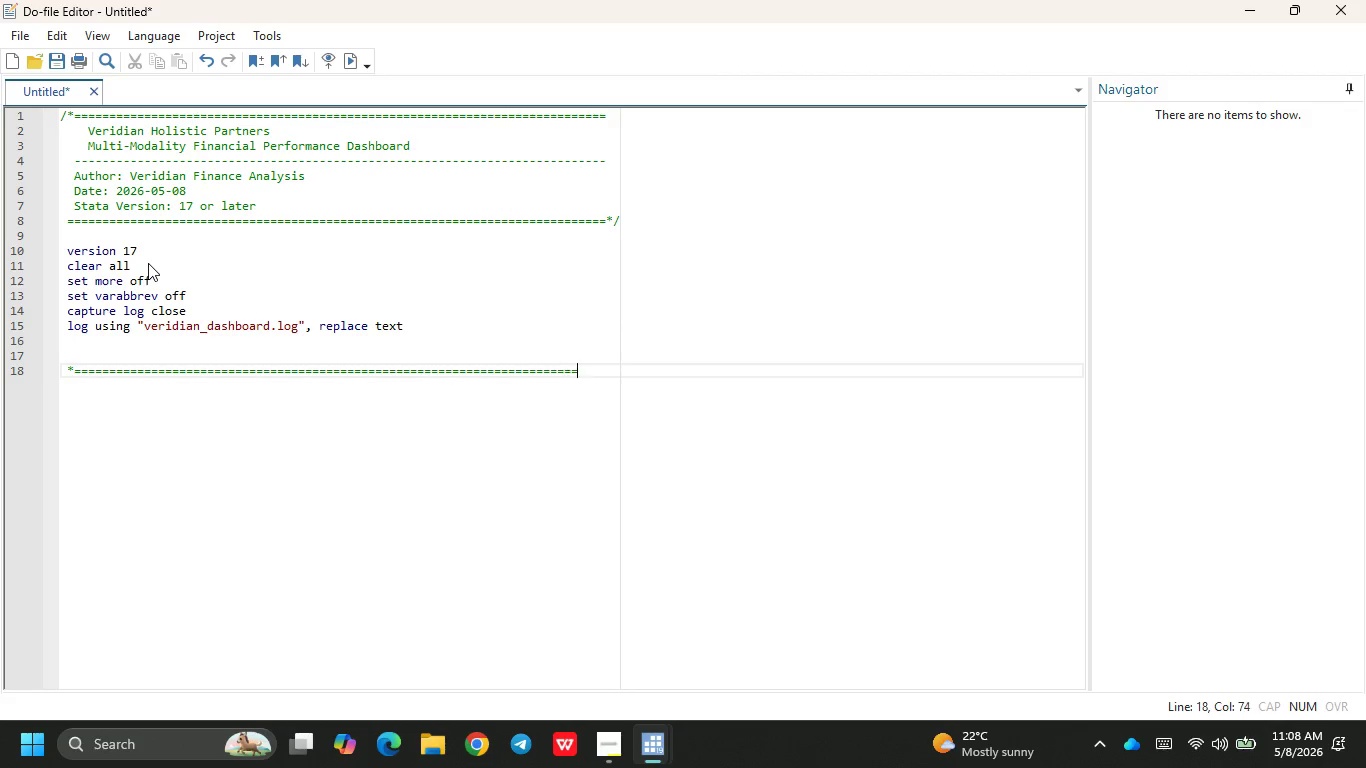 
key(Enter)
 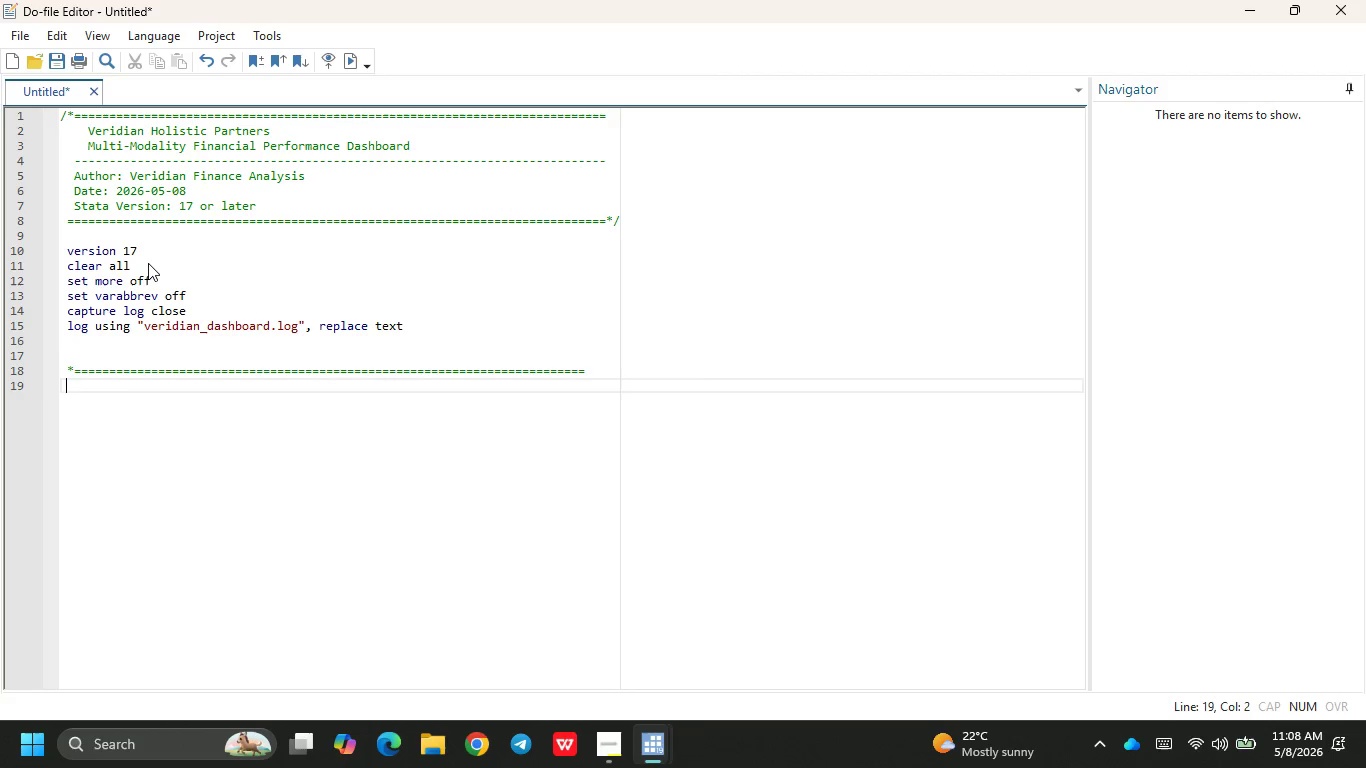 
type(* Ma)
key(Backspace)
type(ACRO DEFINII)
key(Backspace)
type(TIONS)
 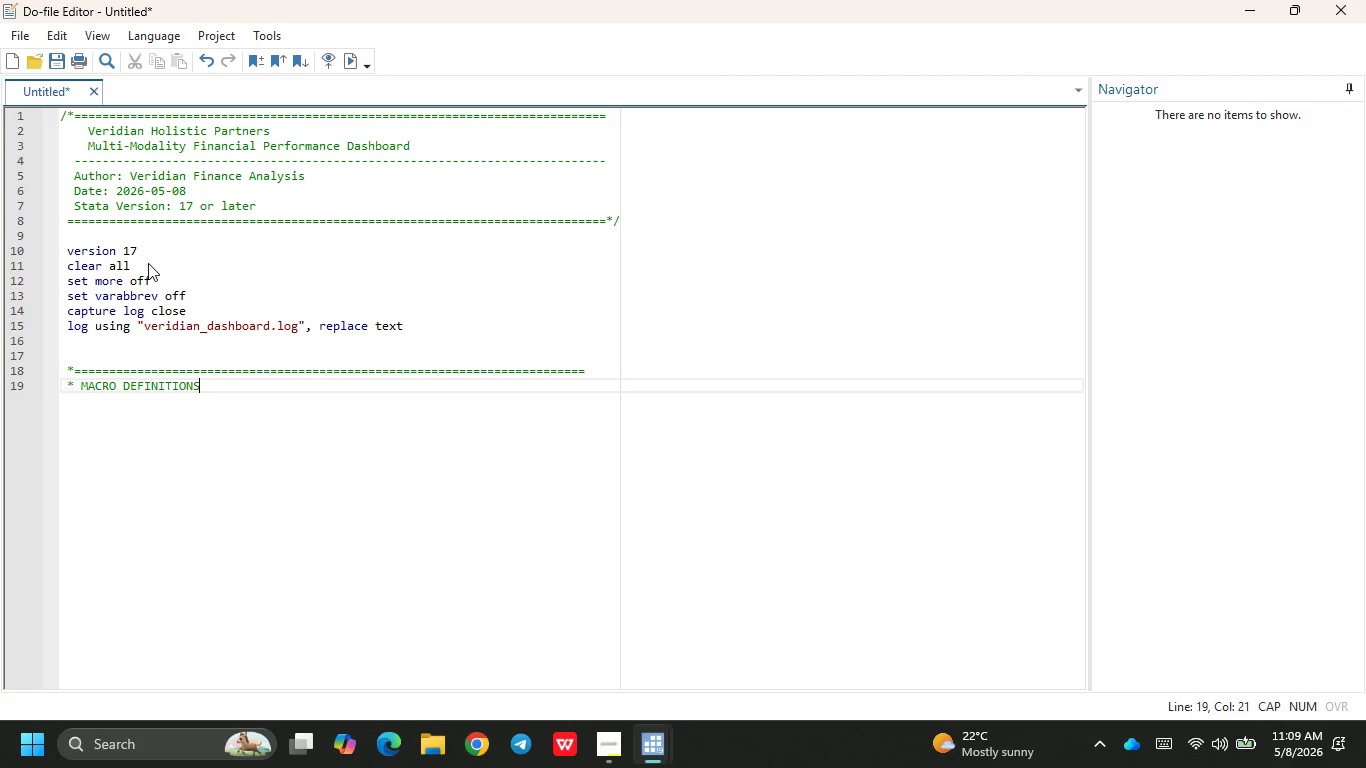 
key(Enter)
 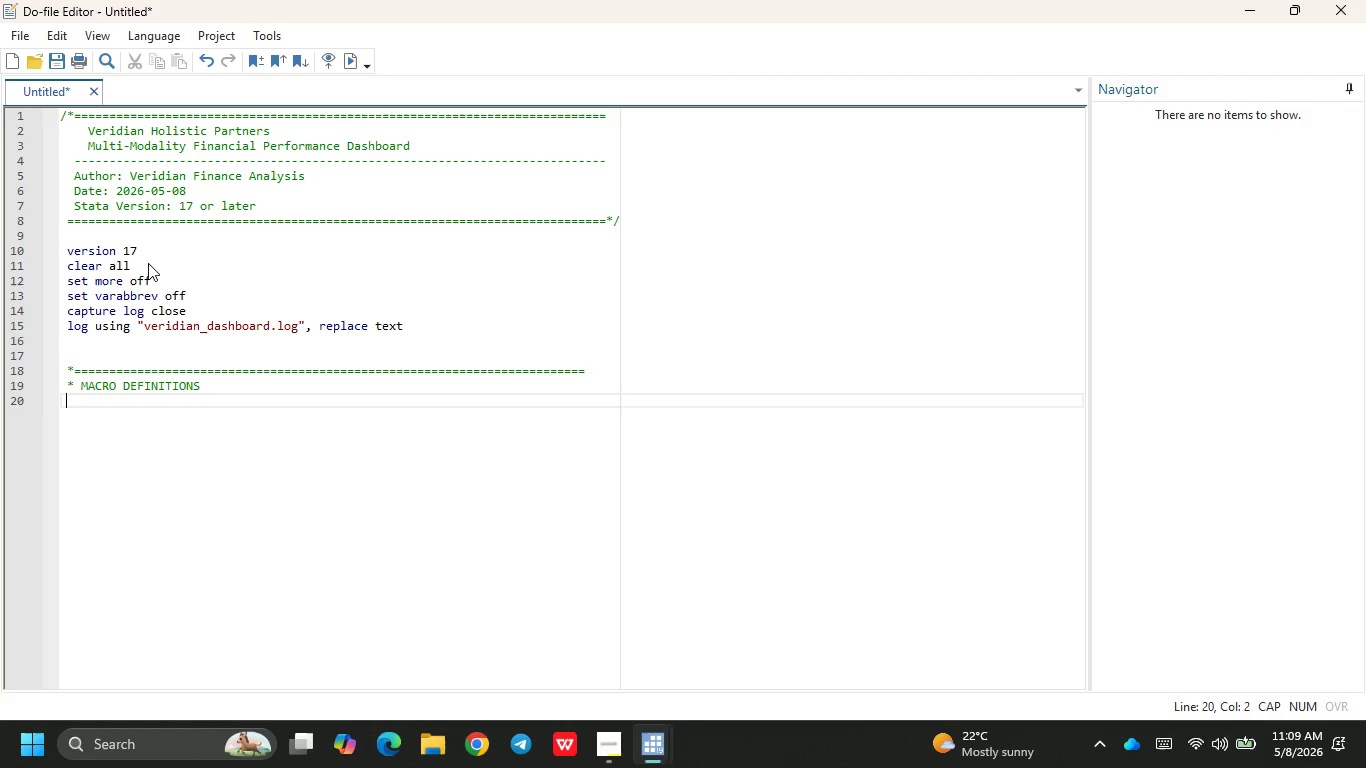 
key(Shift+8)
 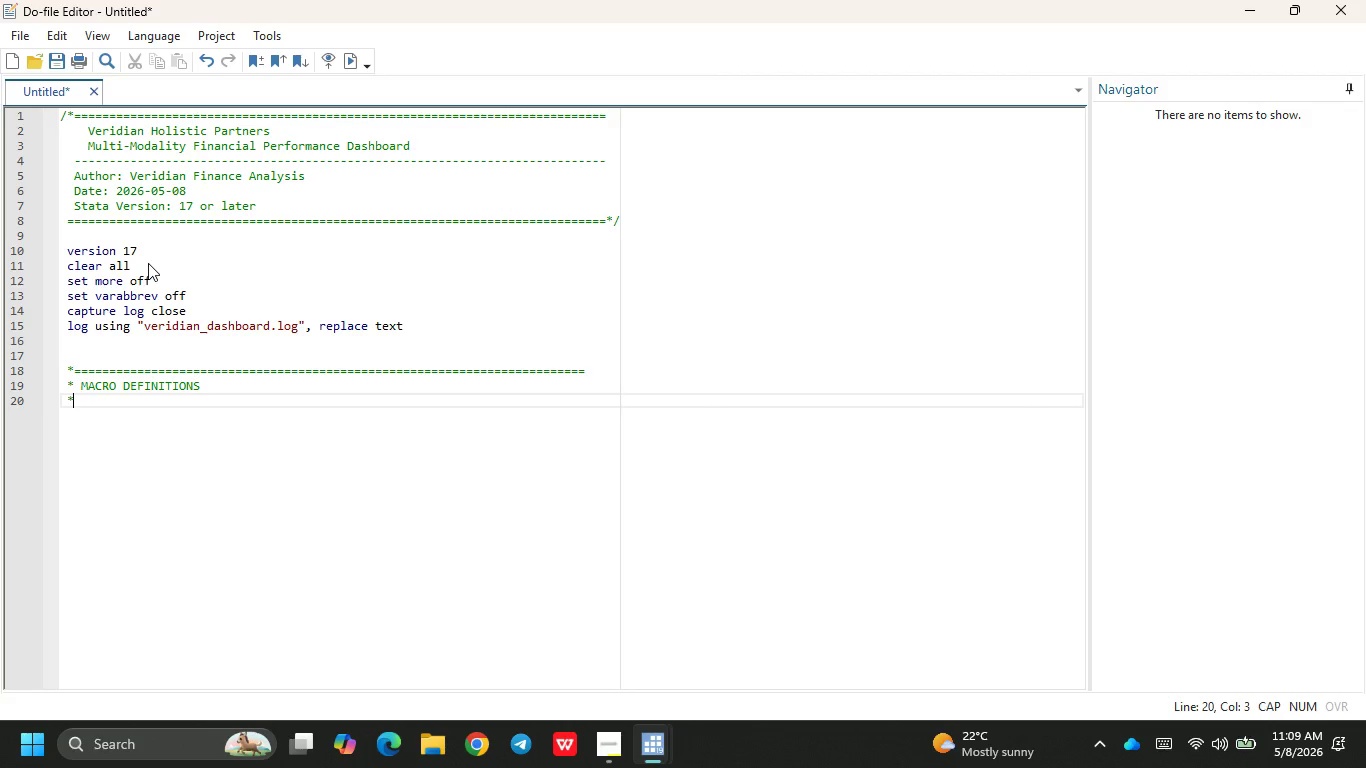 
key(Minus)
 